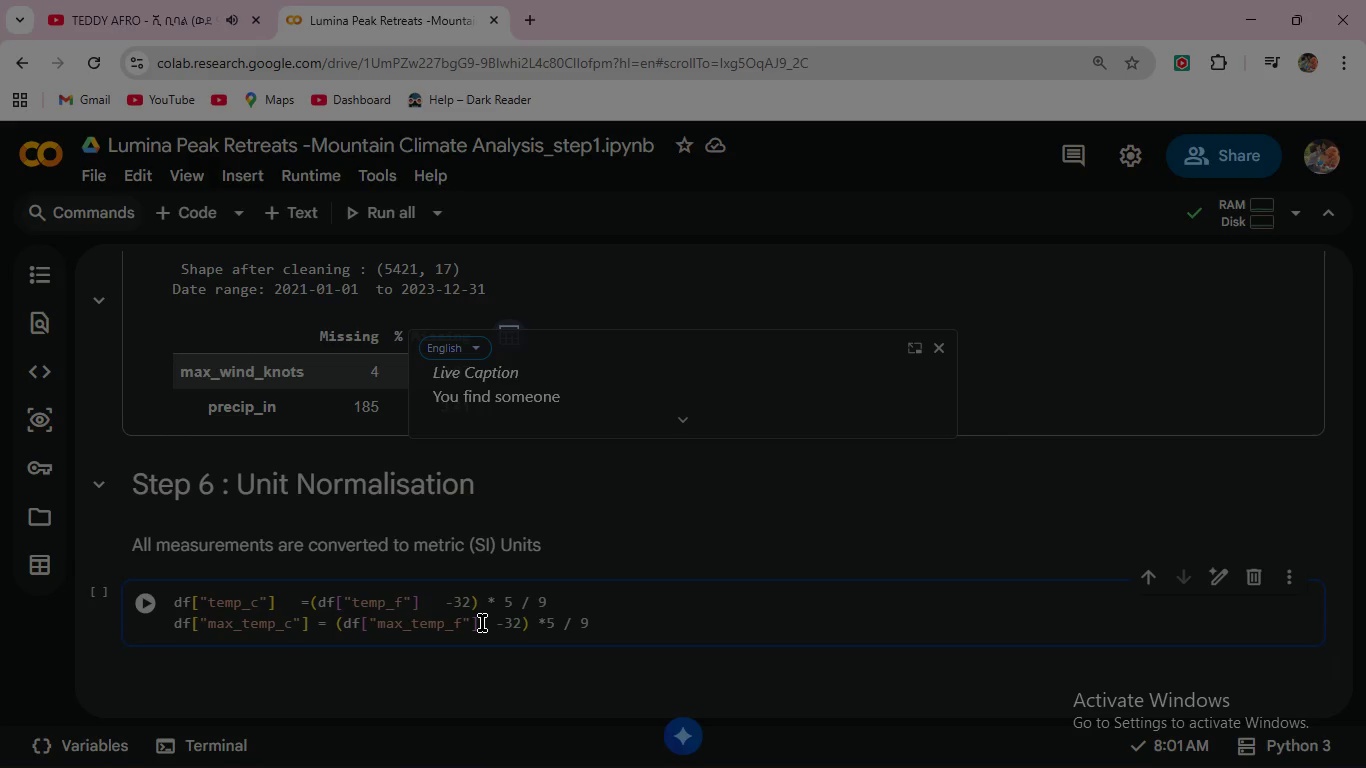 
key(Enter)
 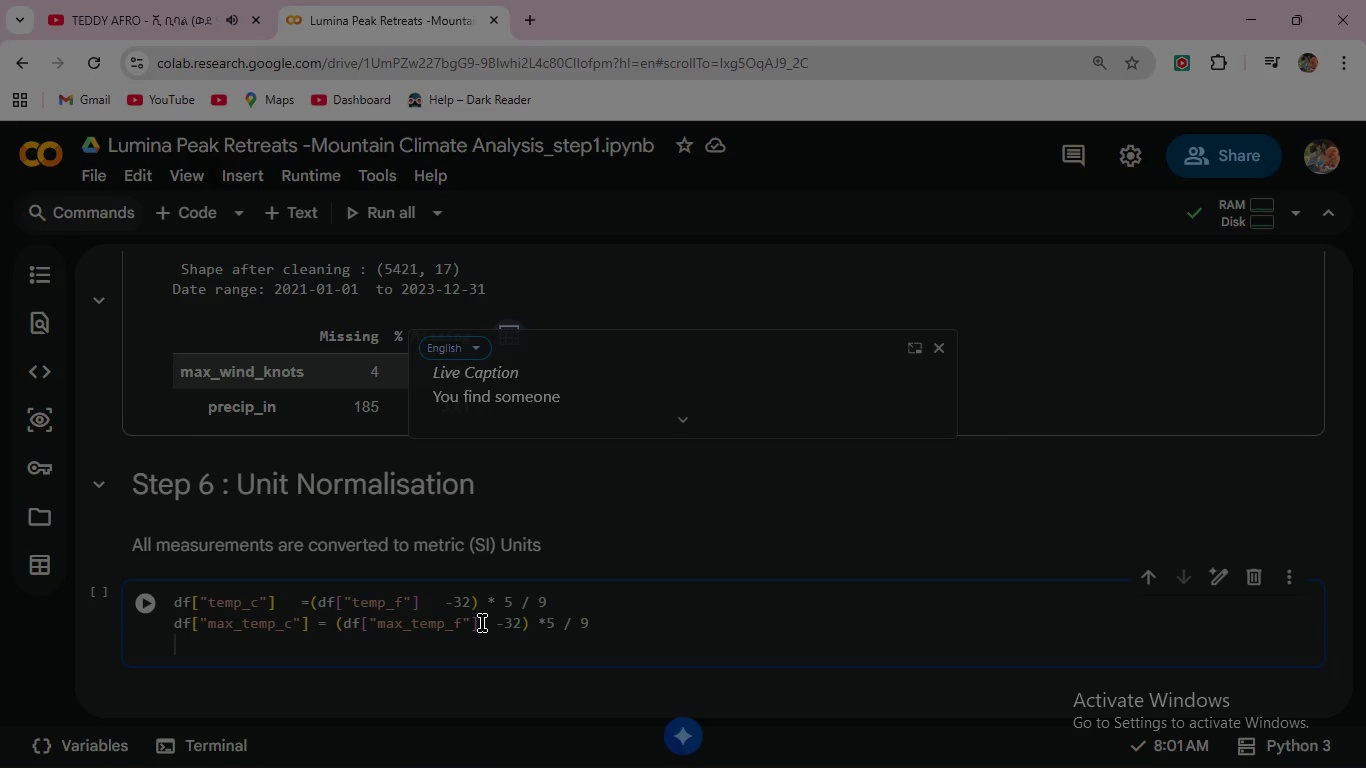 
type(df["min_temp_c)
 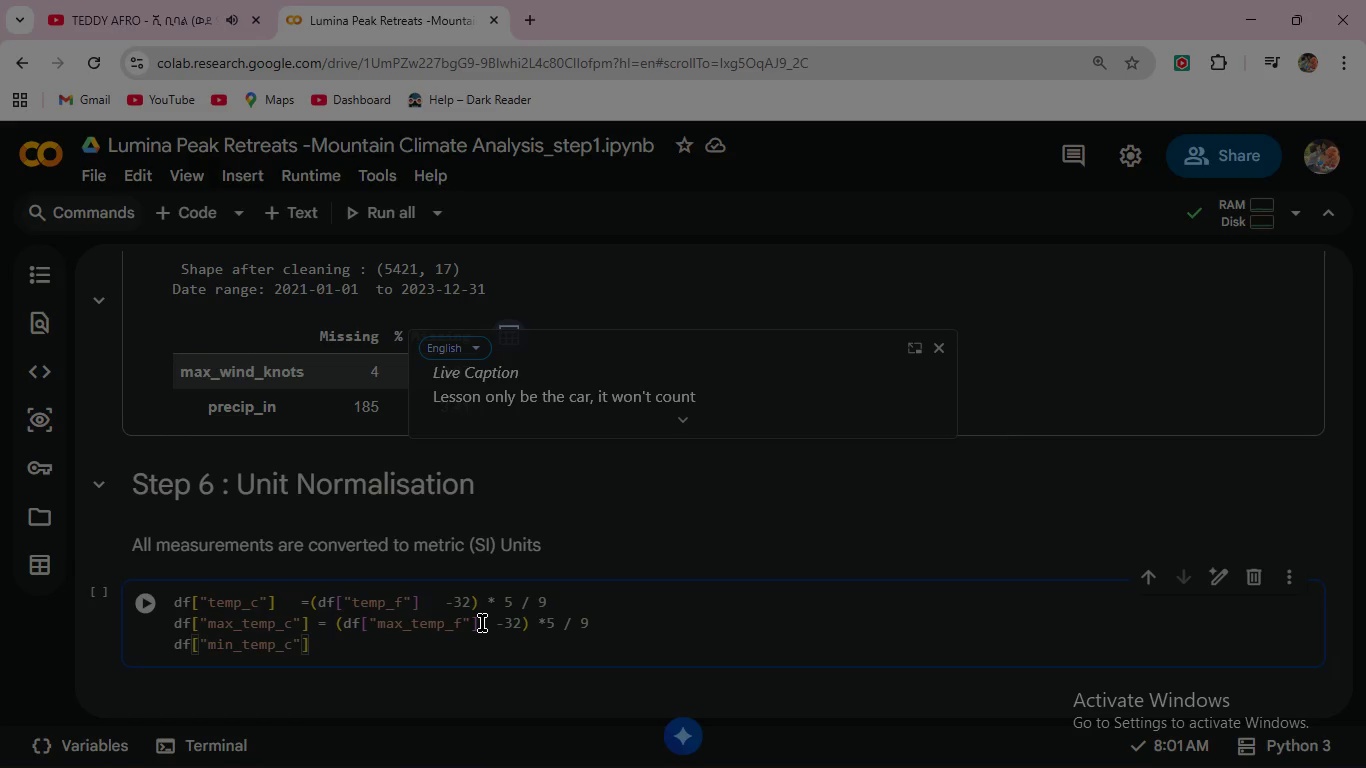 
key(ArrowRight)
 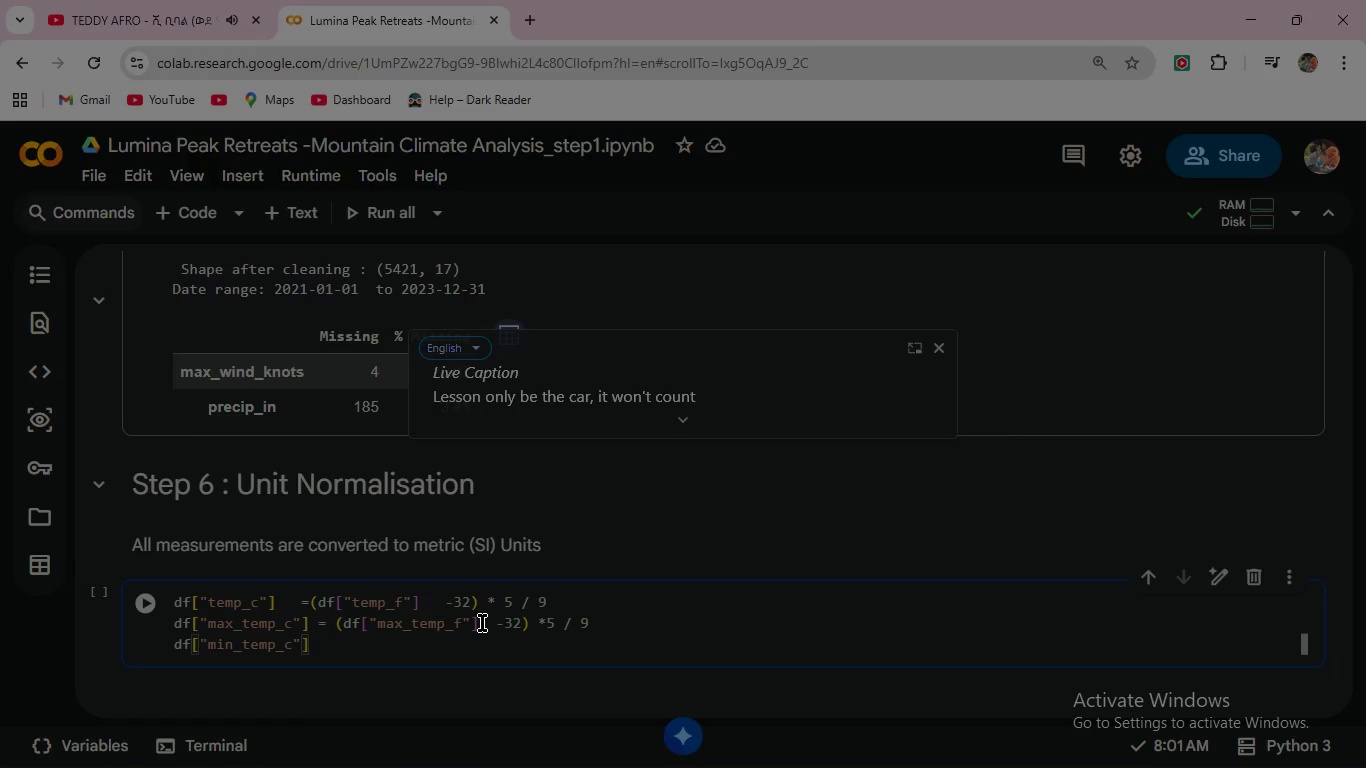 
key(ArrowRight)
 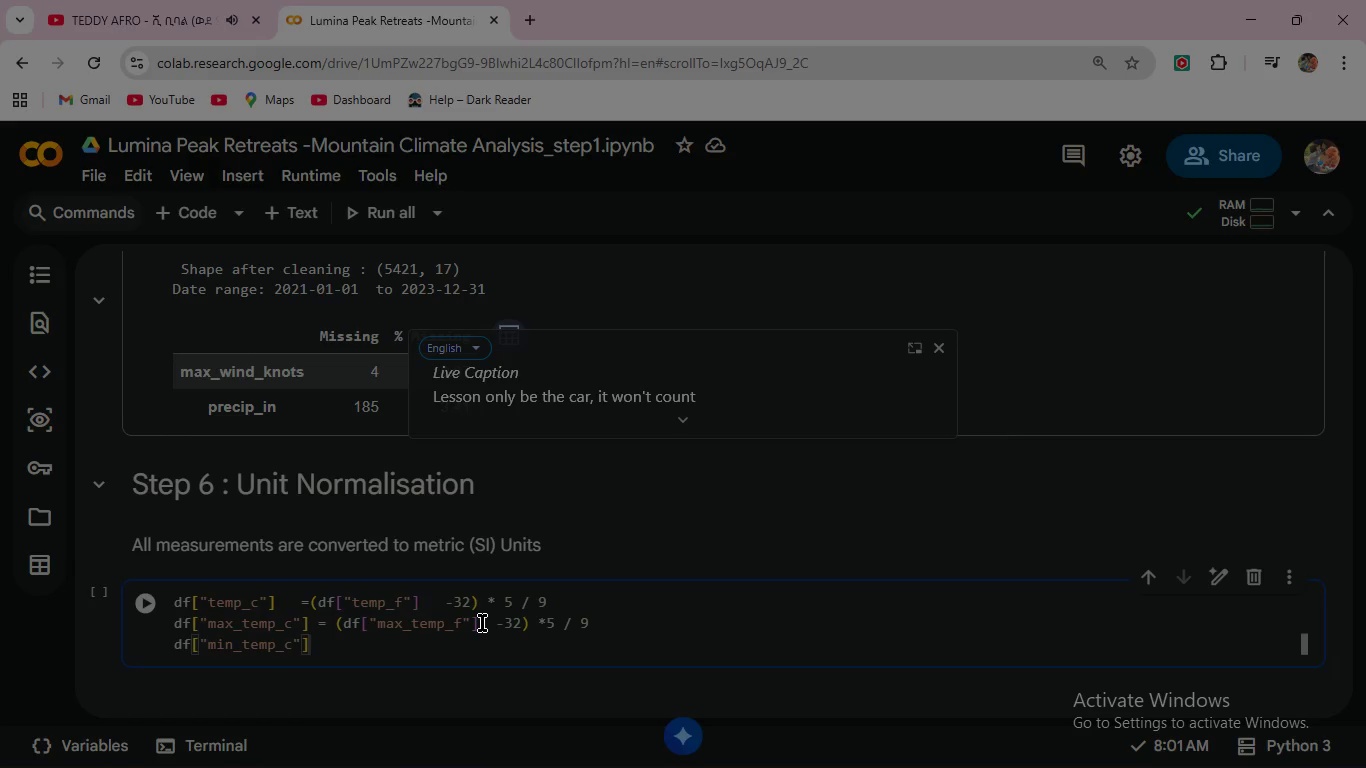 
key(Space)
 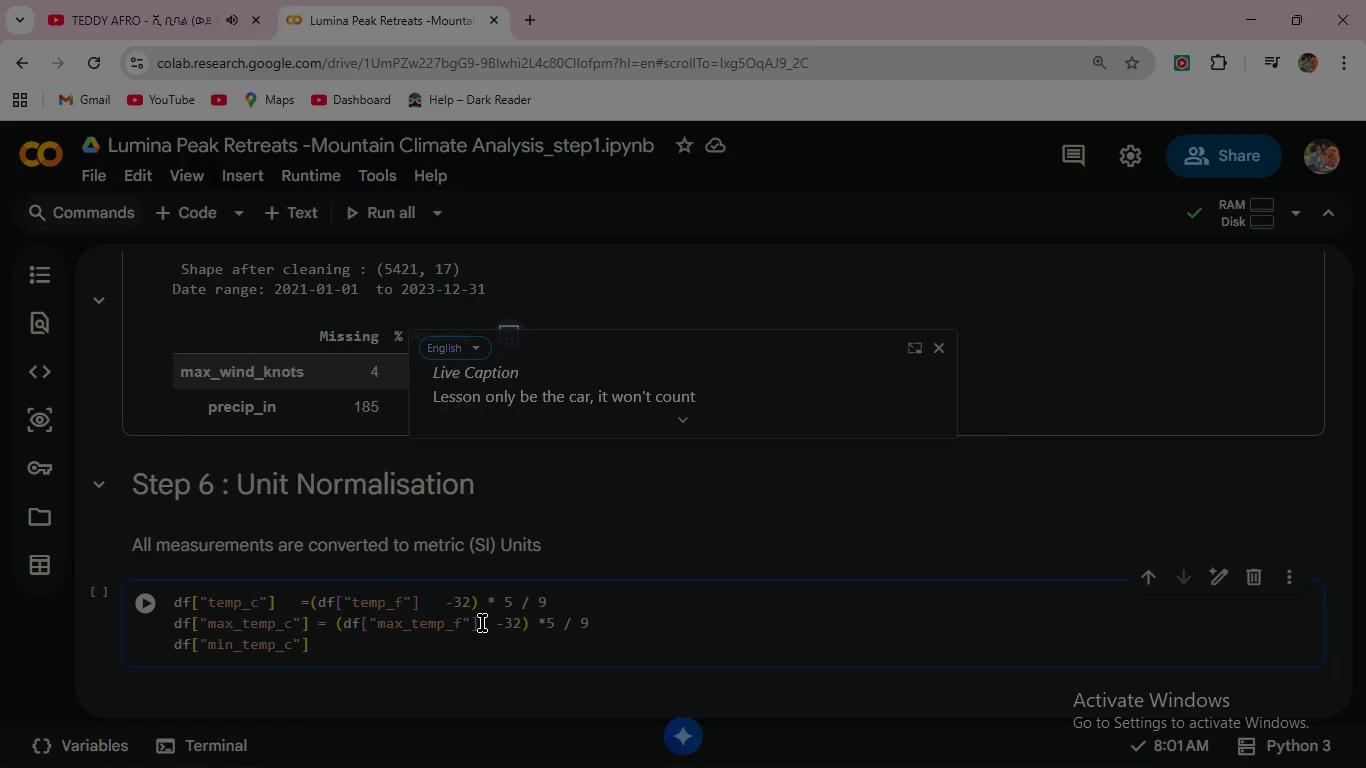 
key(Space)
 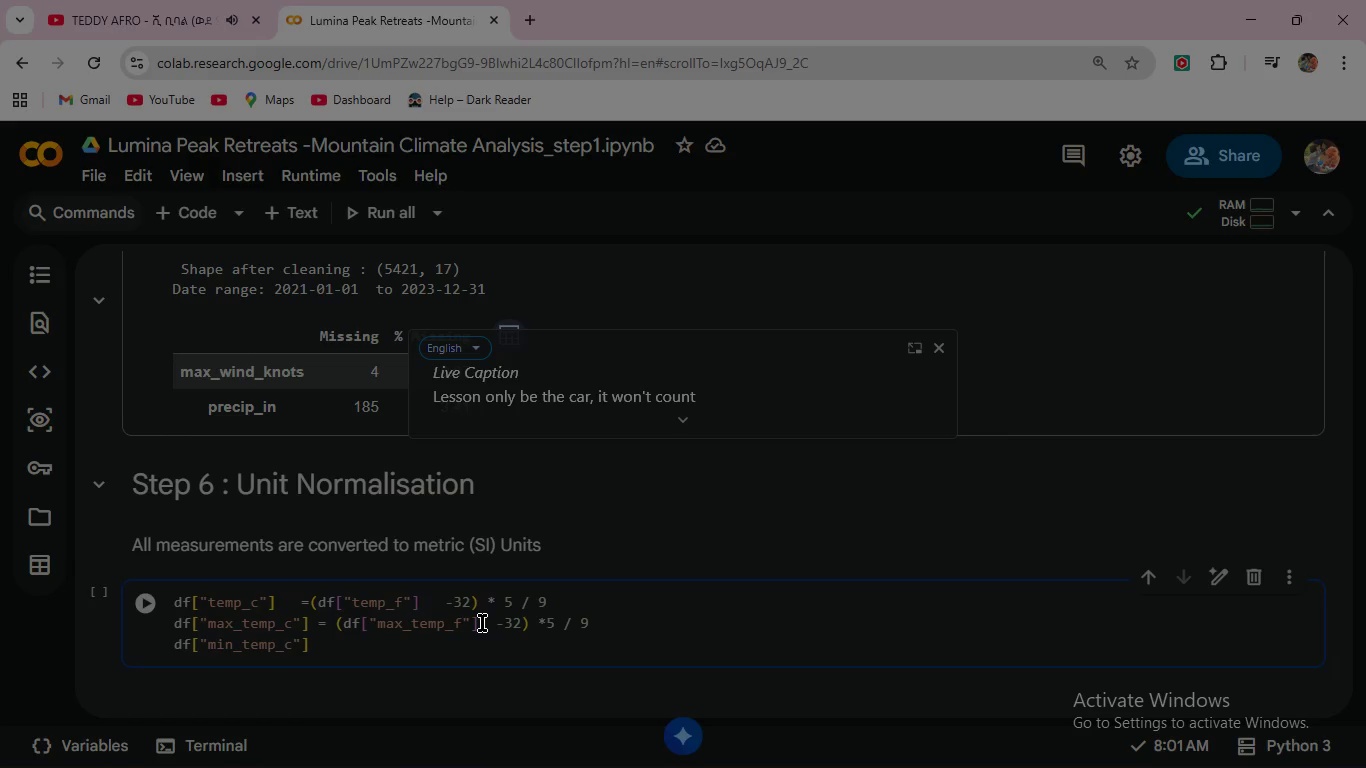 
key(Equal)
 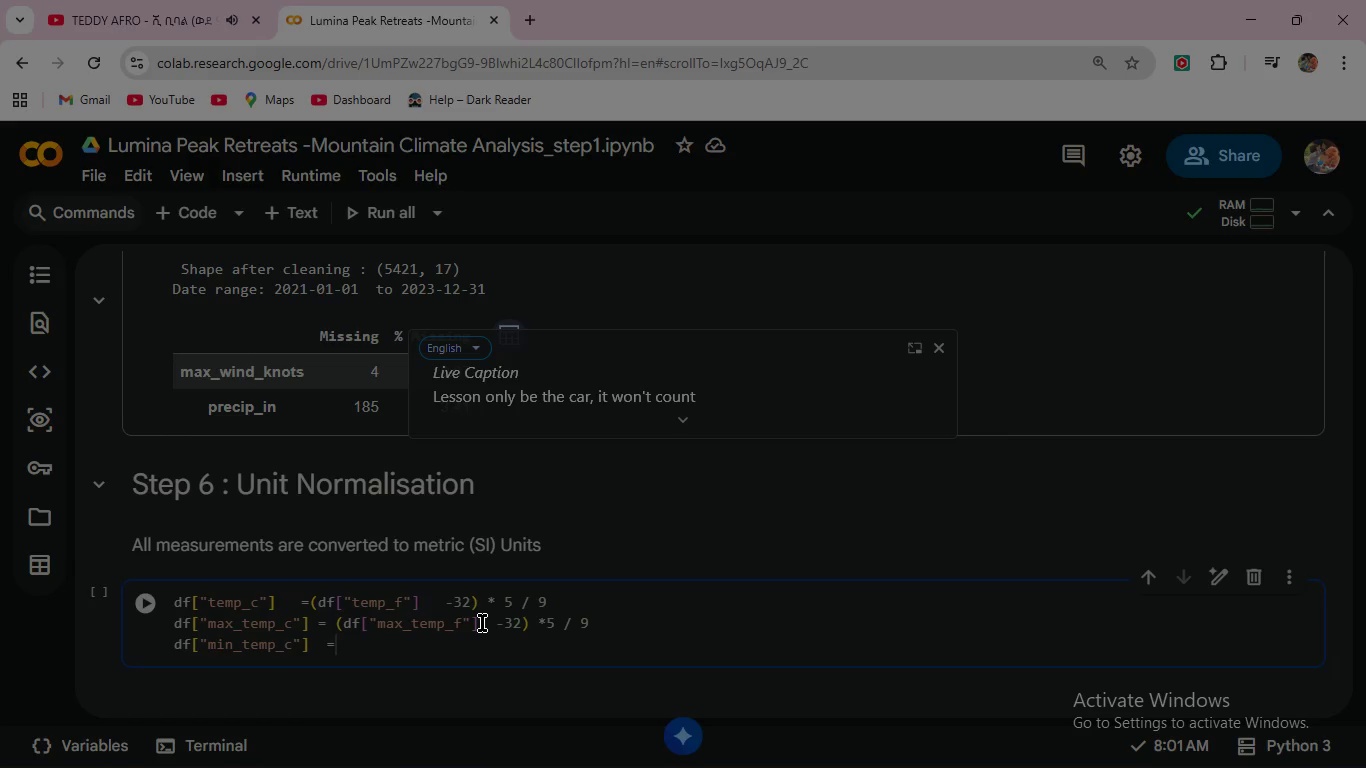 
key(Space)
 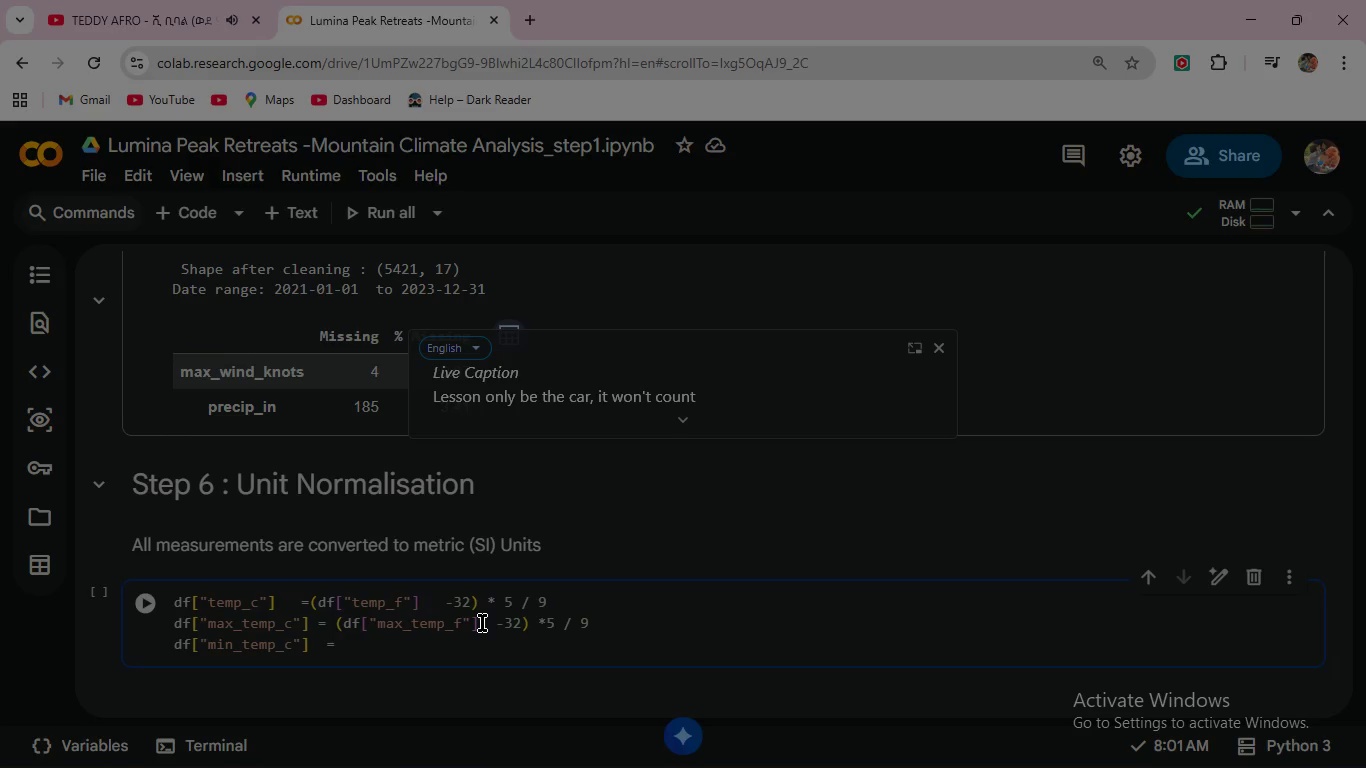 
type((df["min_temp)
 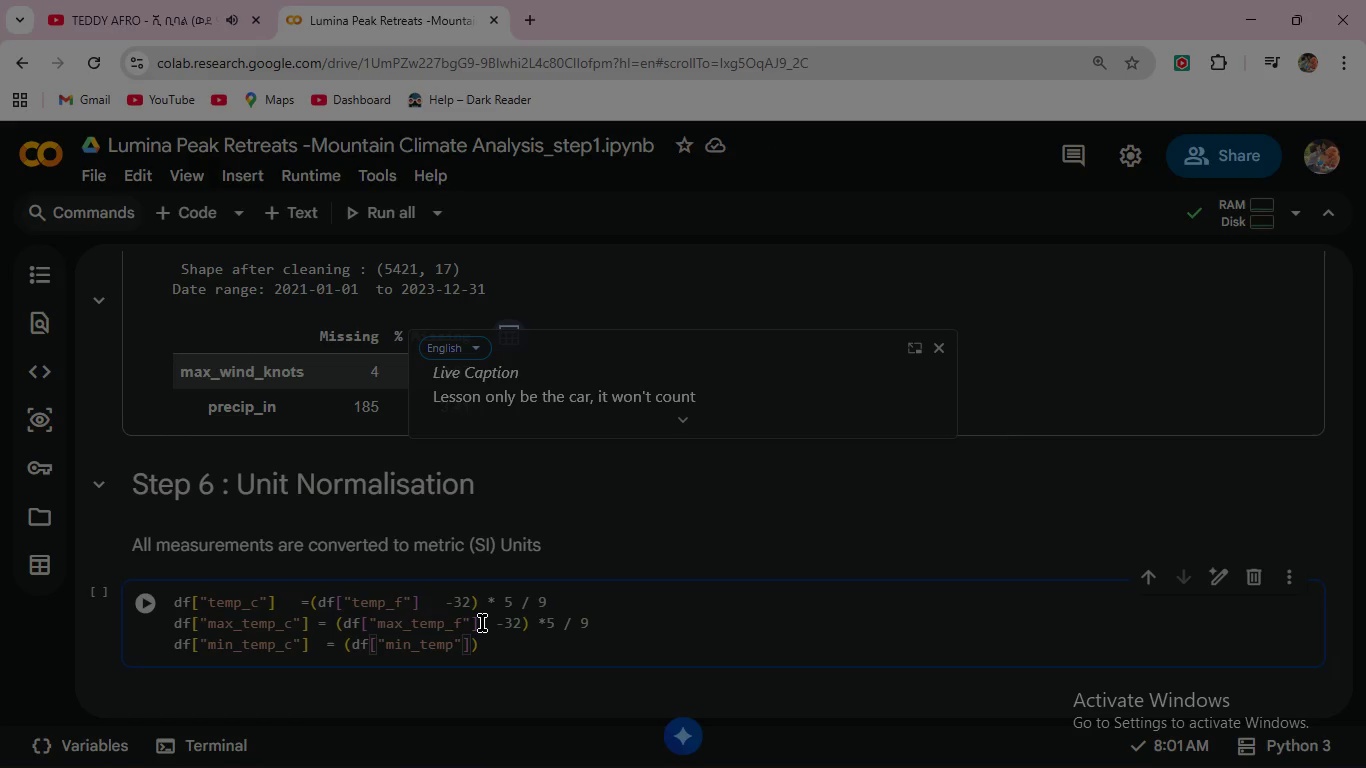 
key(Shift+Minus)
 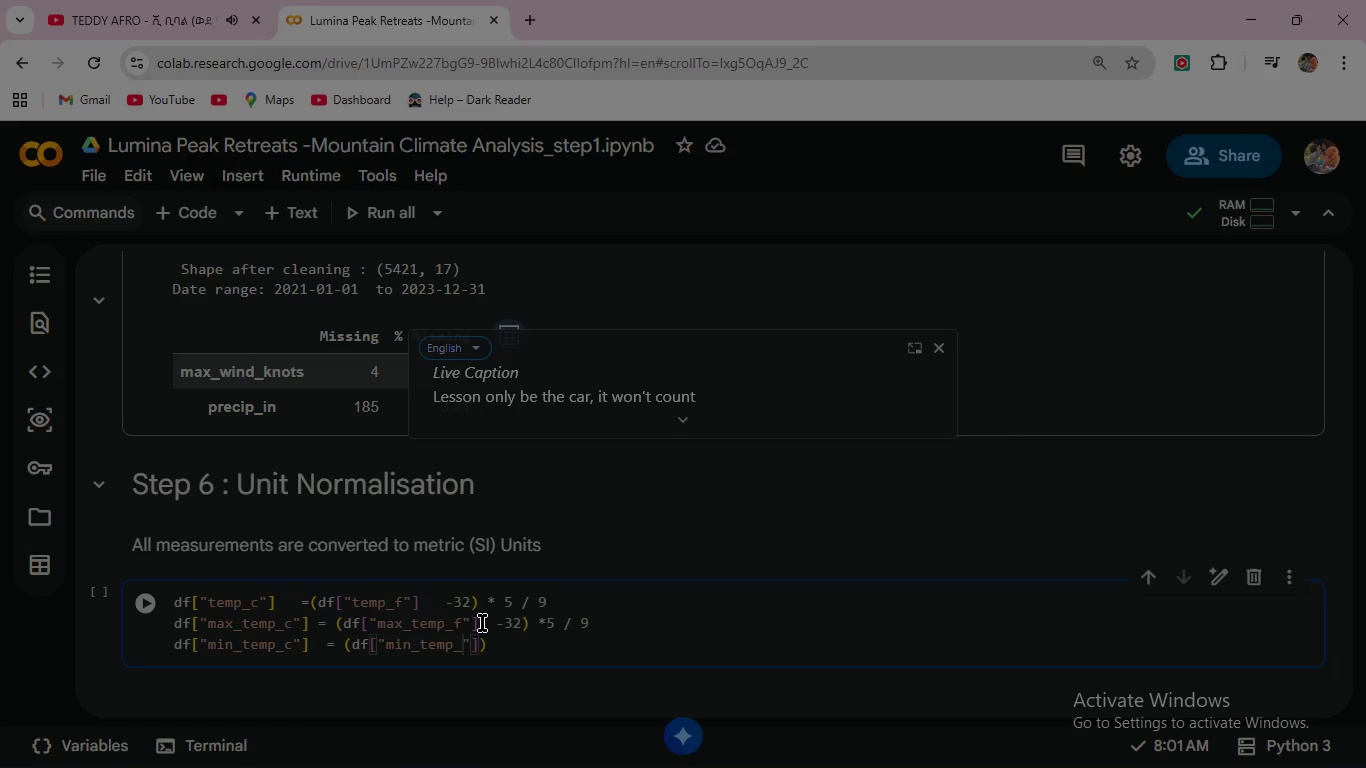 
key(F)
 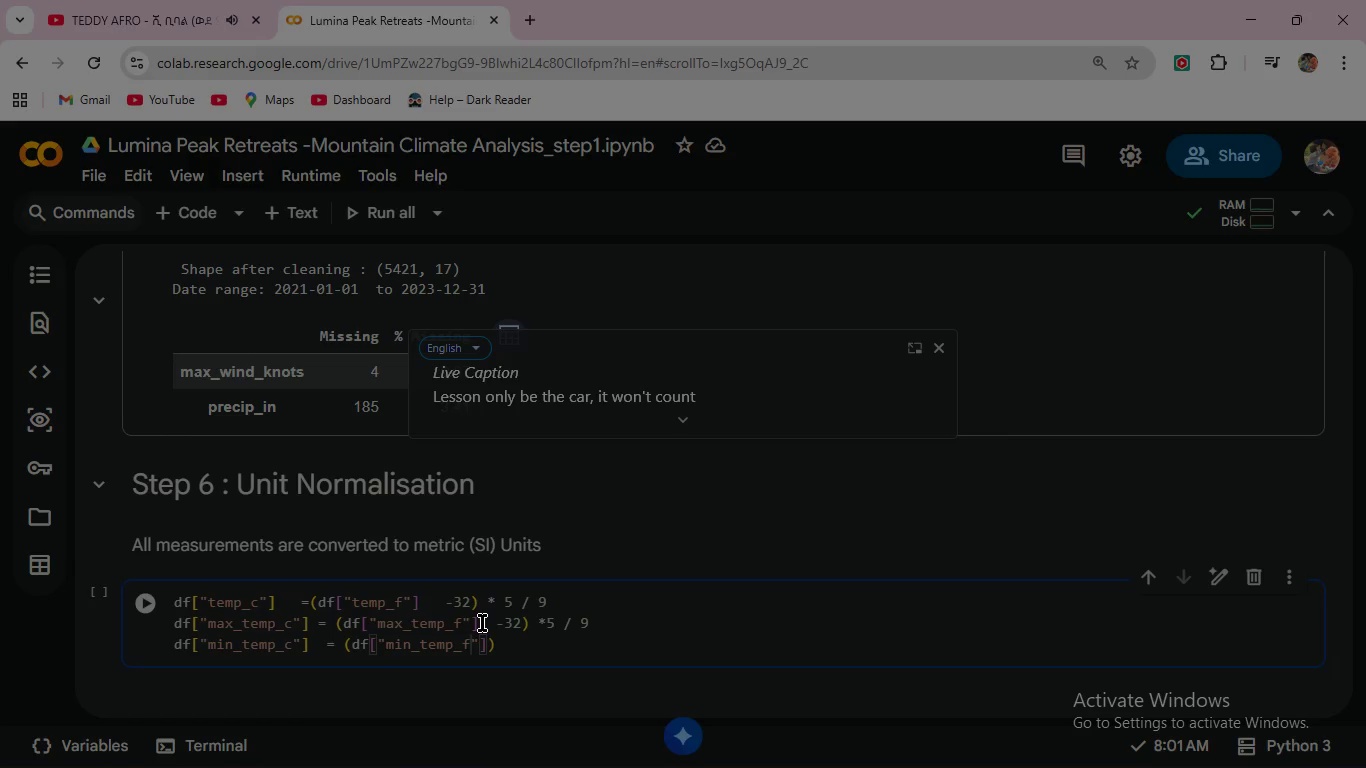 
key(ArrowRight)
 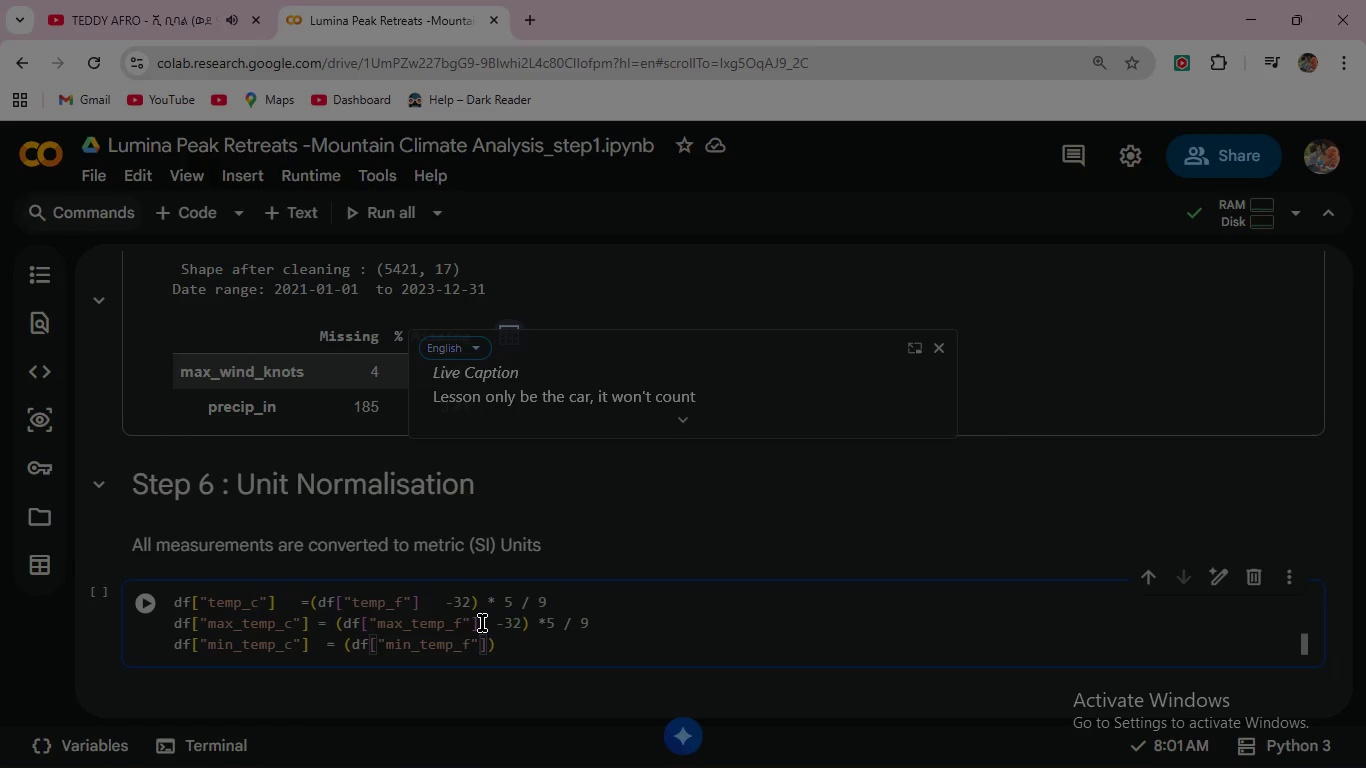 
wait(6.95)
 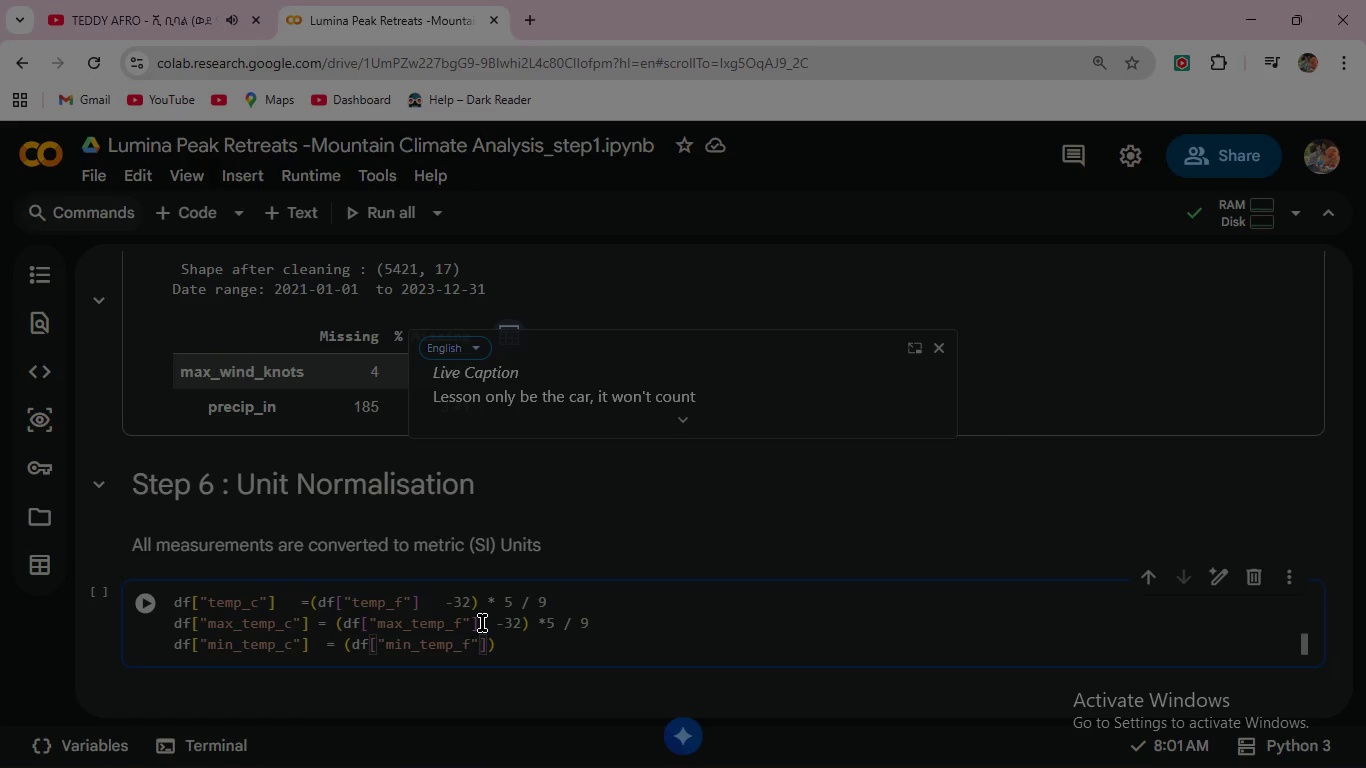 
key(ArrowRight)
 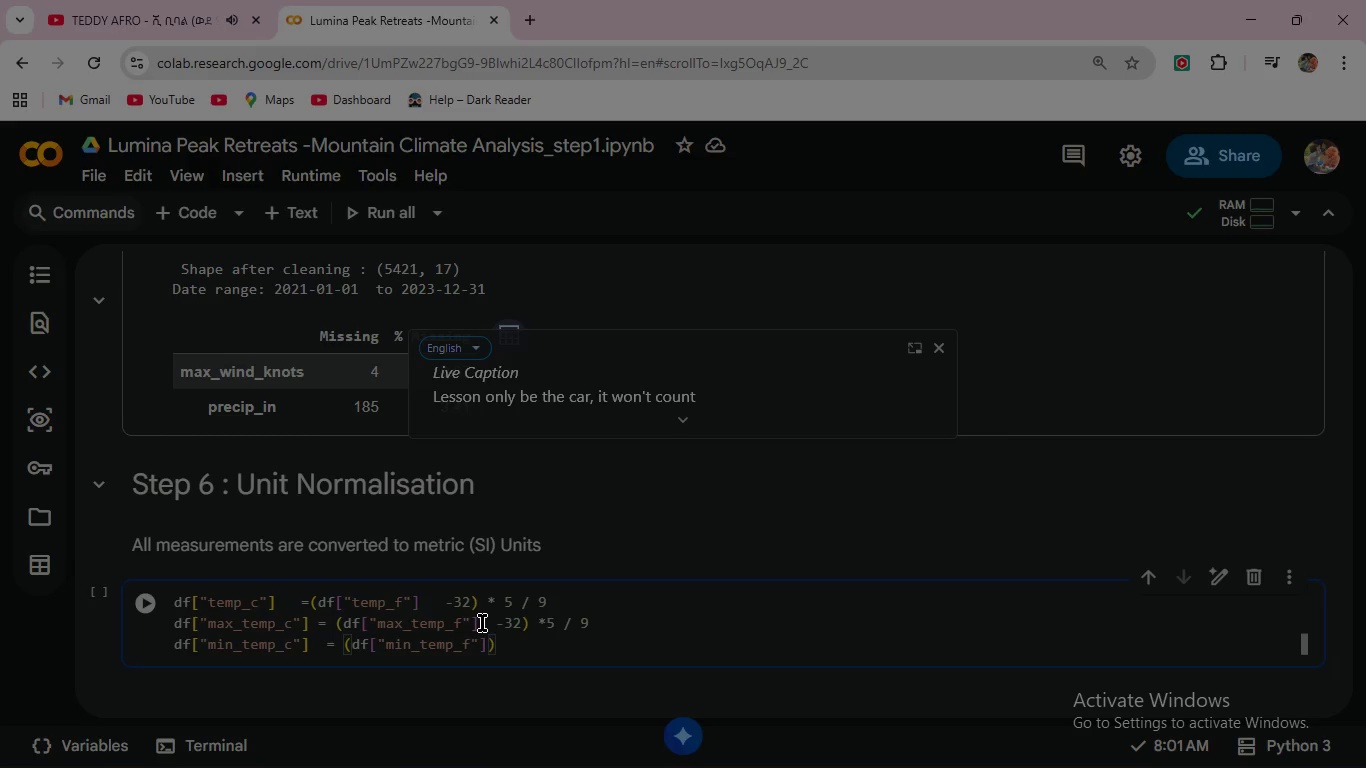 
type(  -32)
 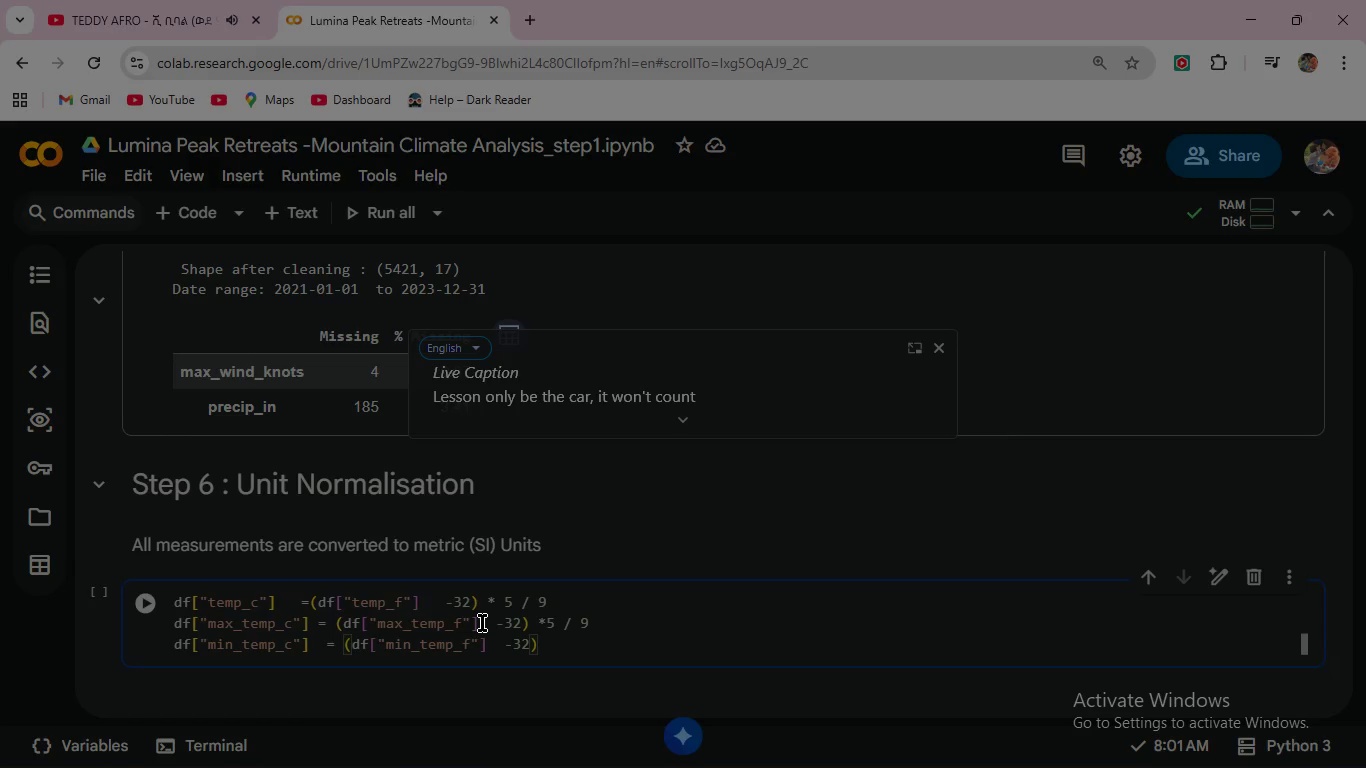 
key(ArrowRight)
 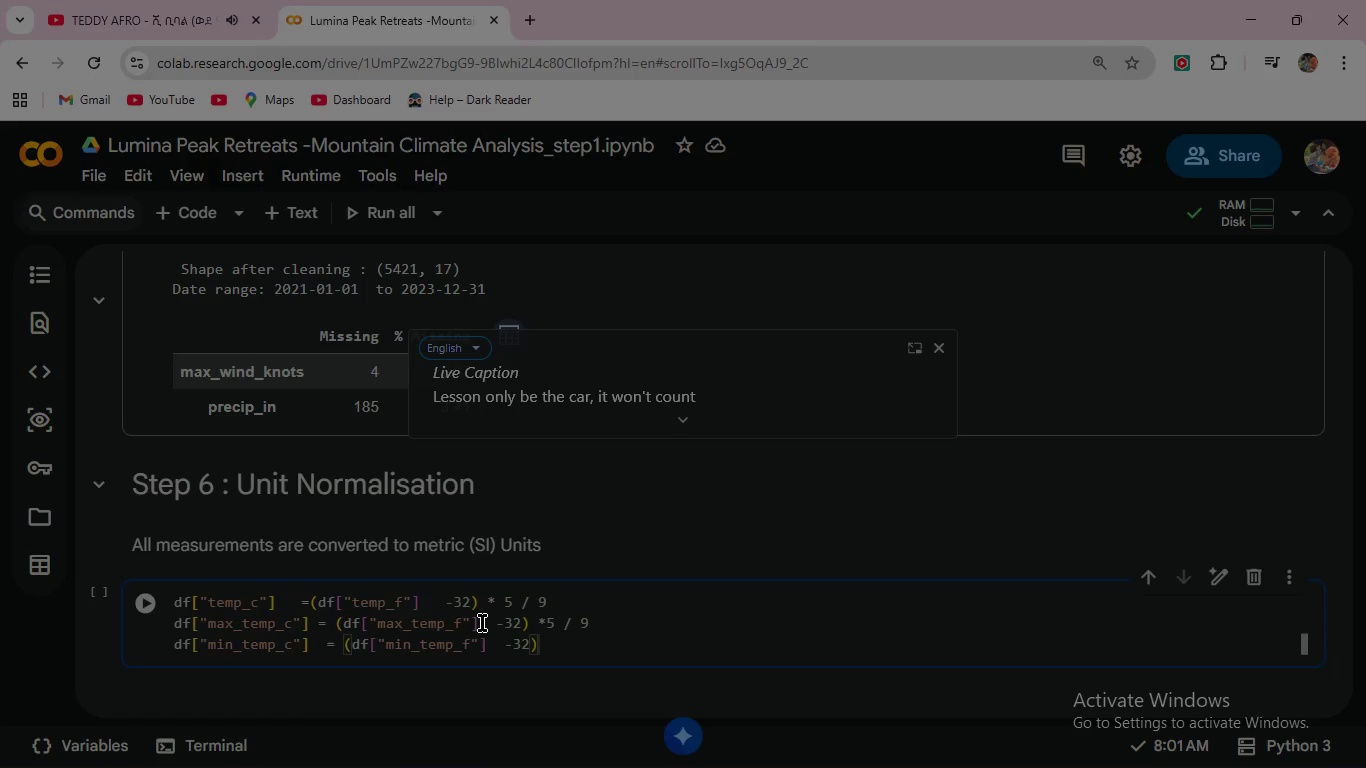 
key(Space)
 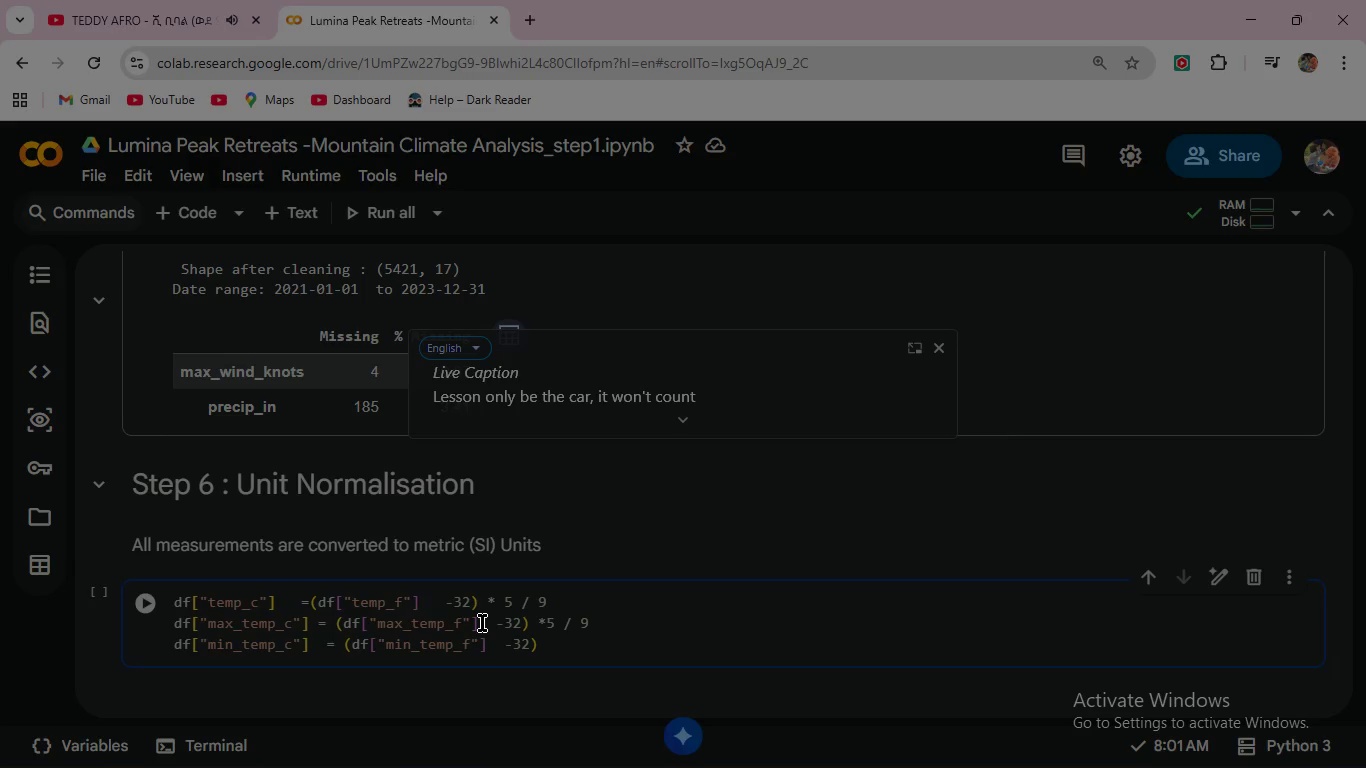 
key(Shift+8)
 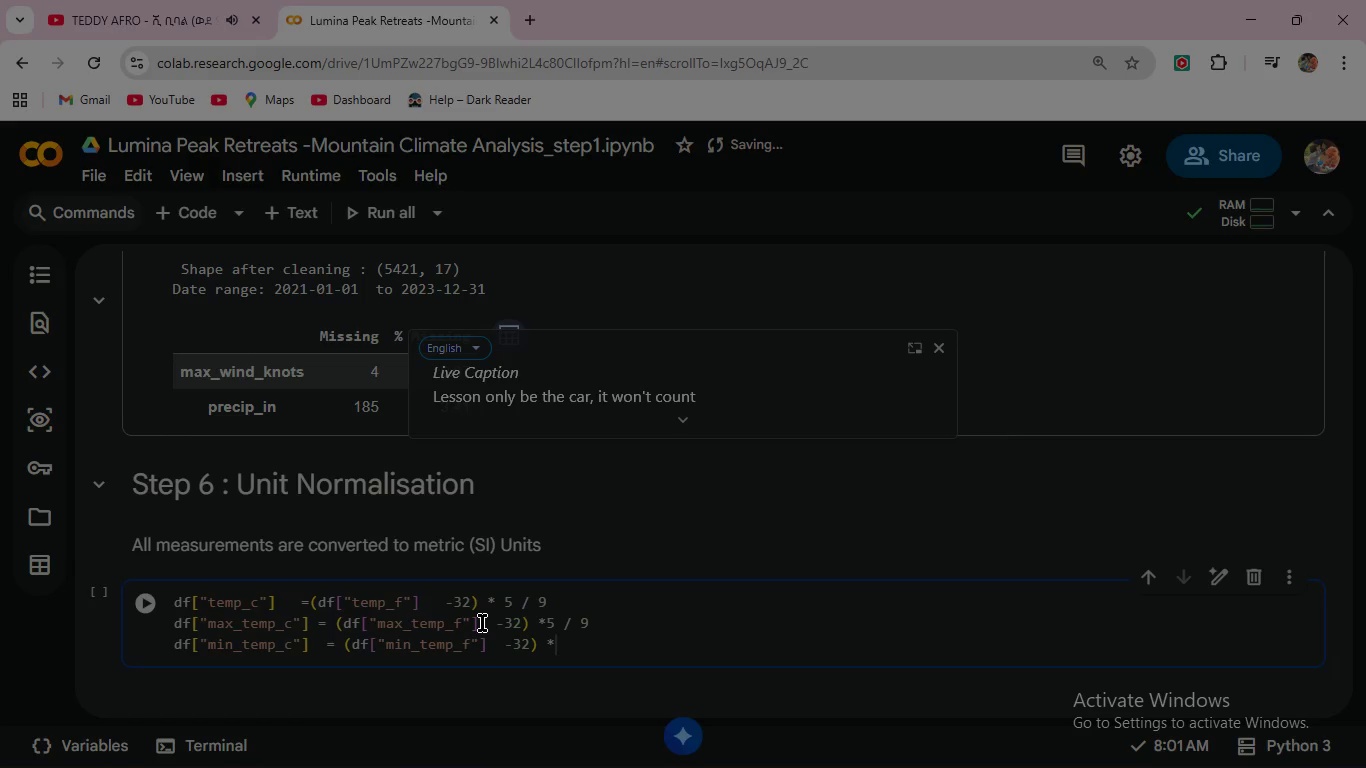 
key(Space)
 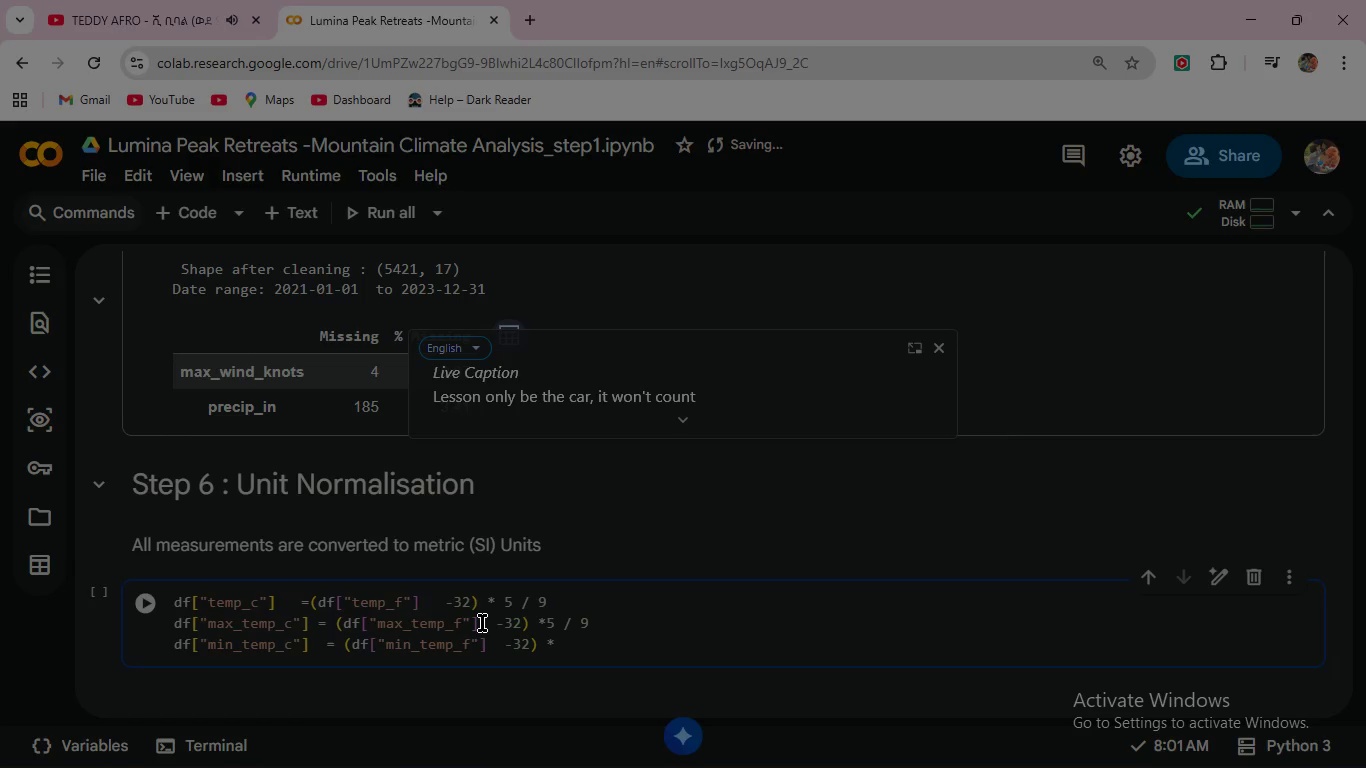 
key(5)
 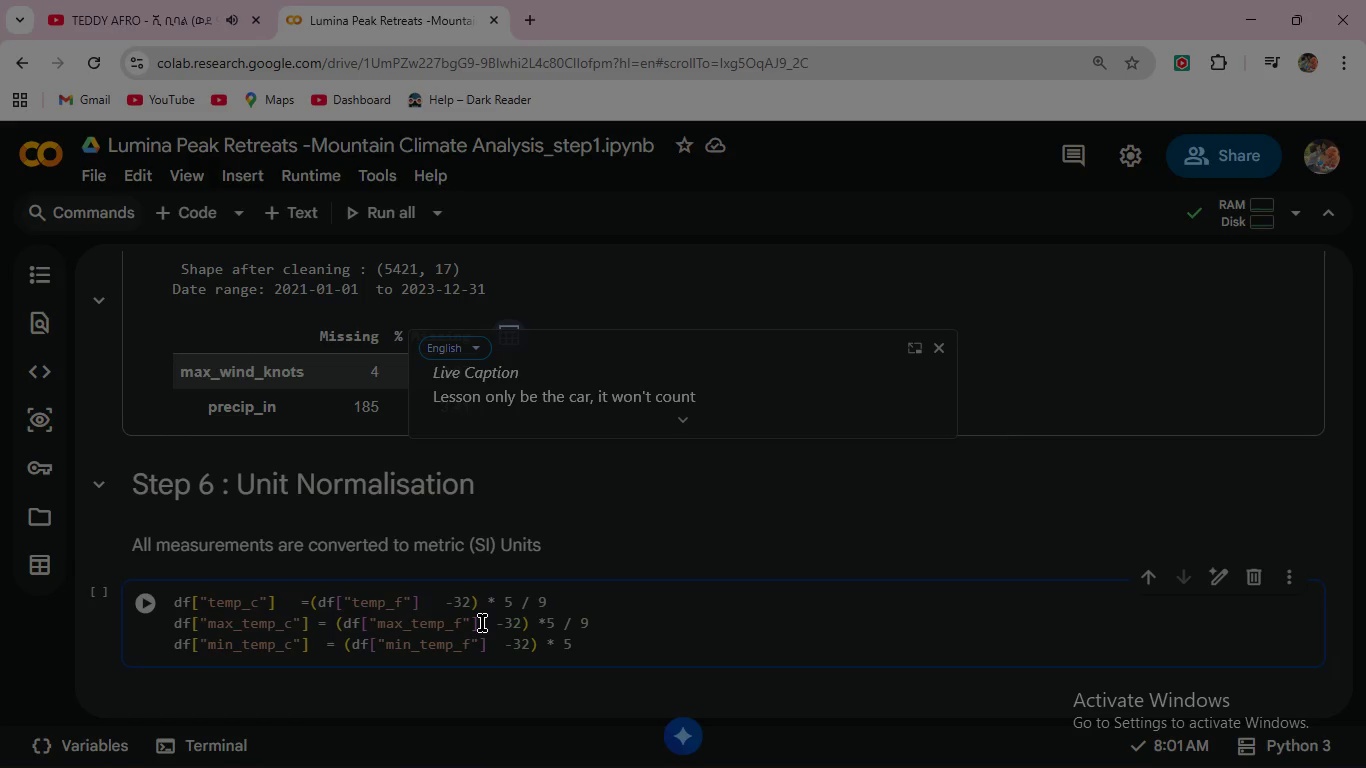 
key(Space)
 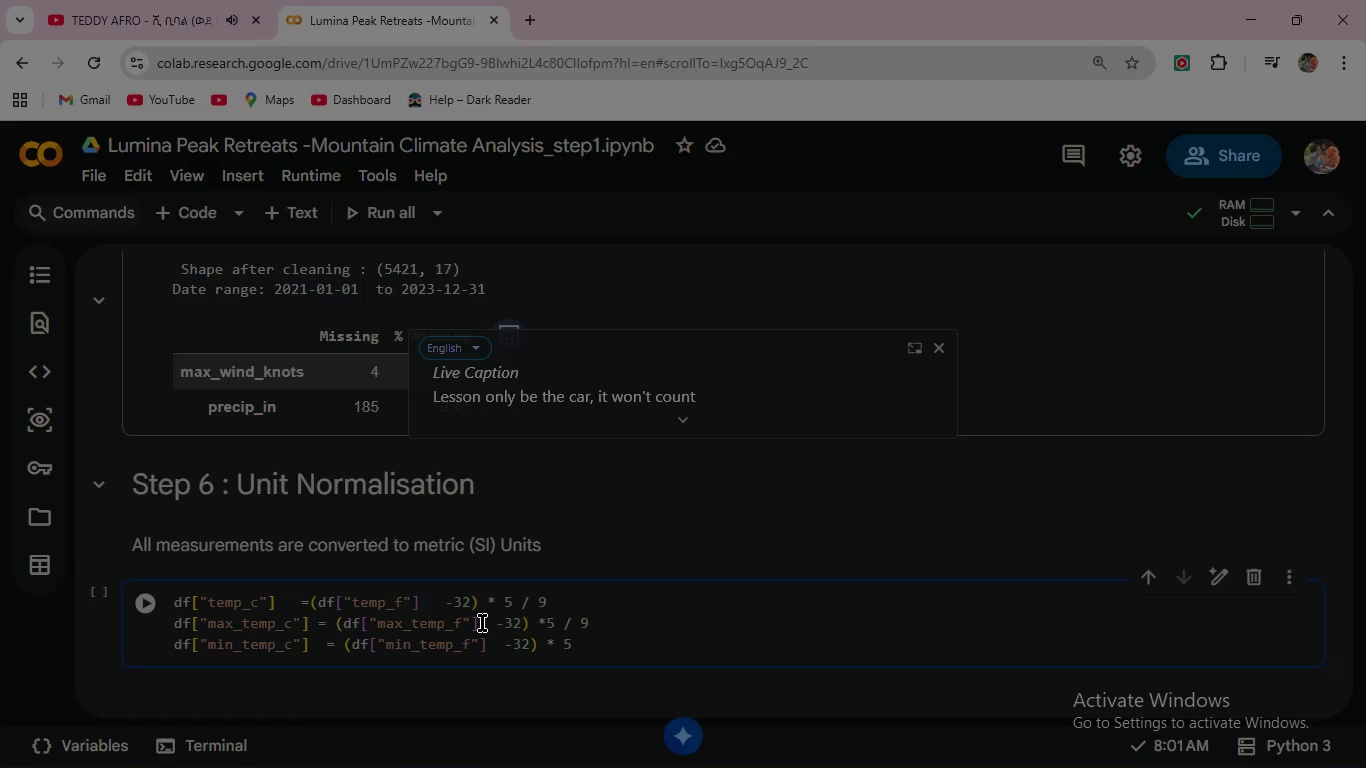 
key(Slash)
 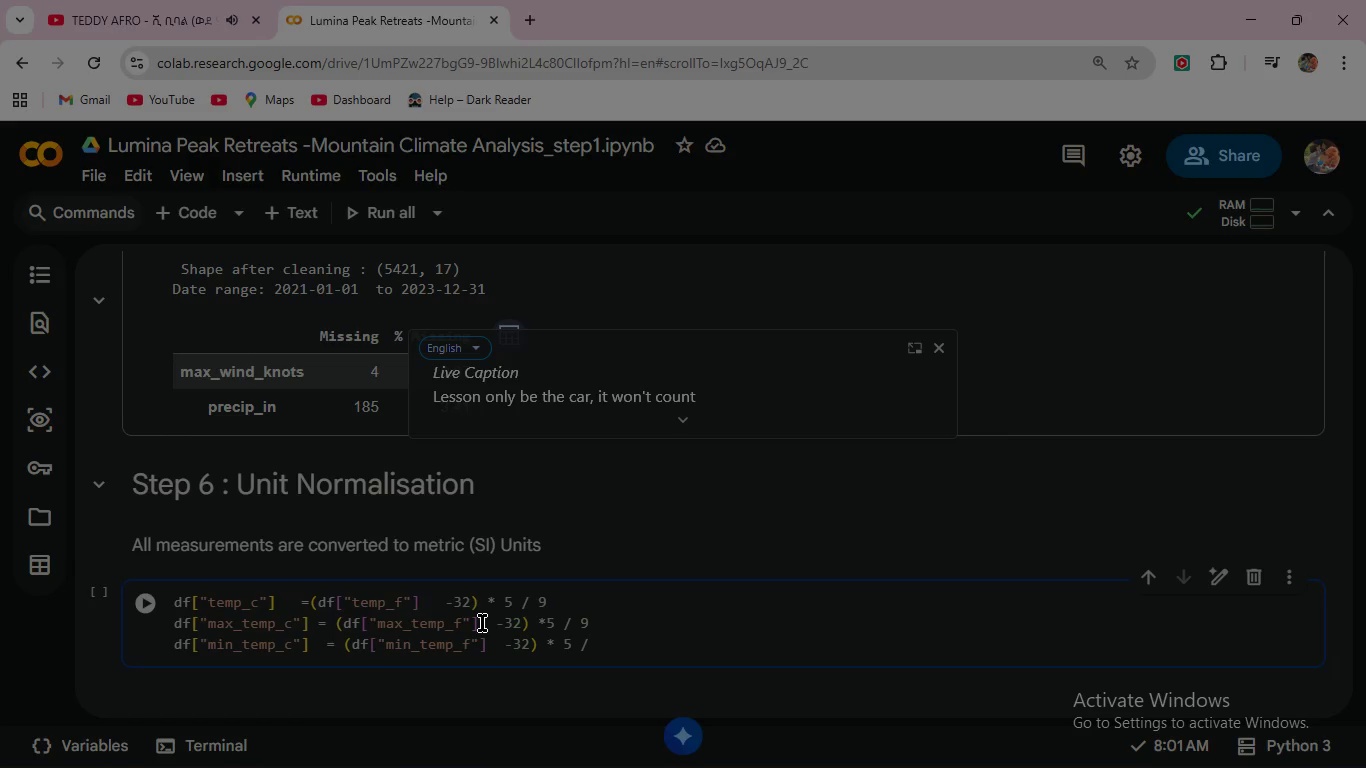 
key(Space)
 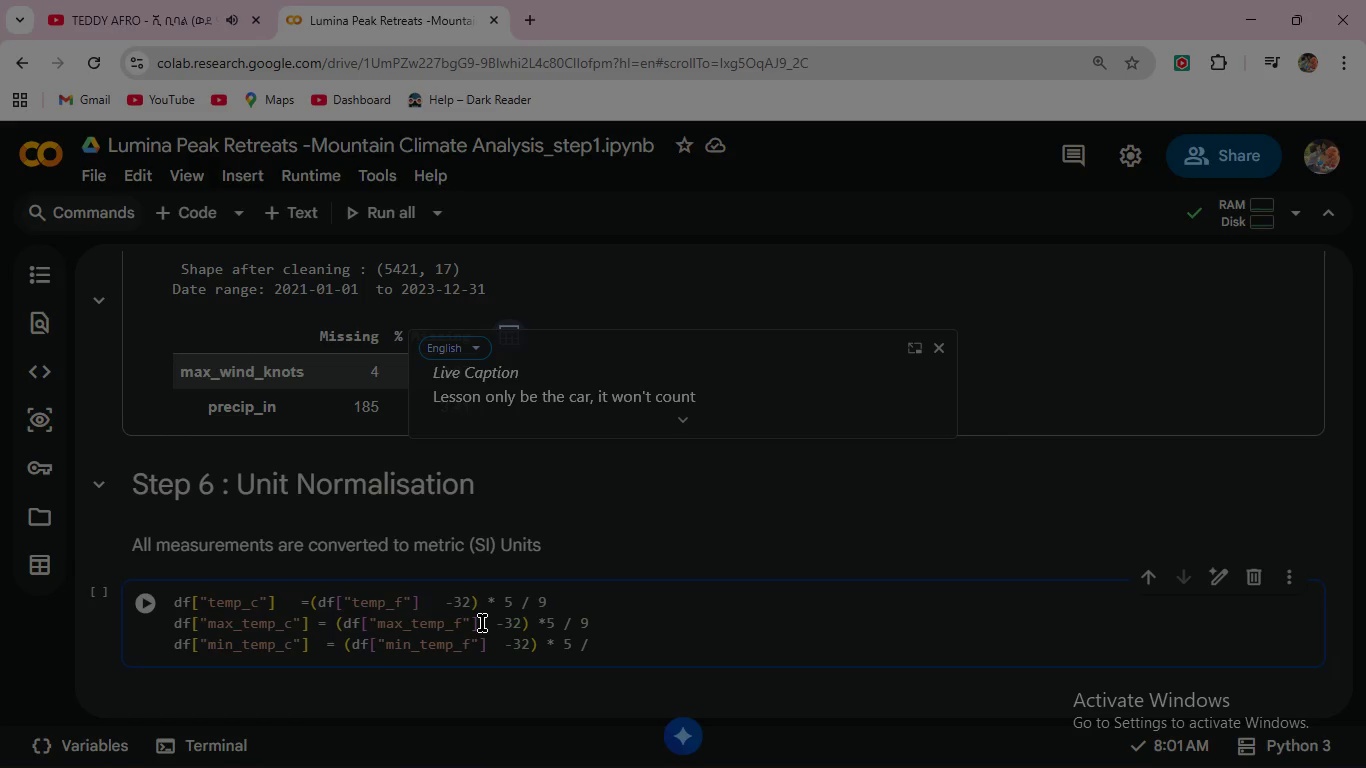 
key(9)
 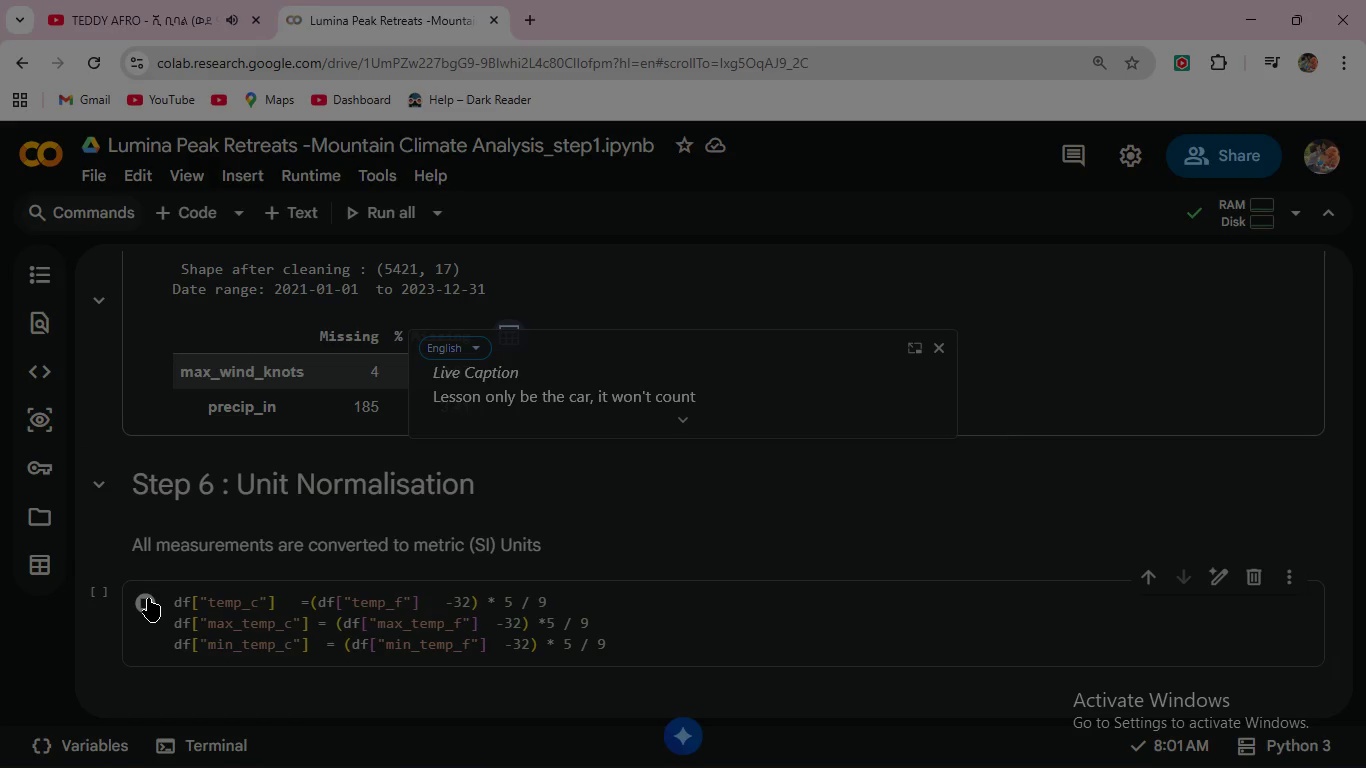 
wait(14.03)
 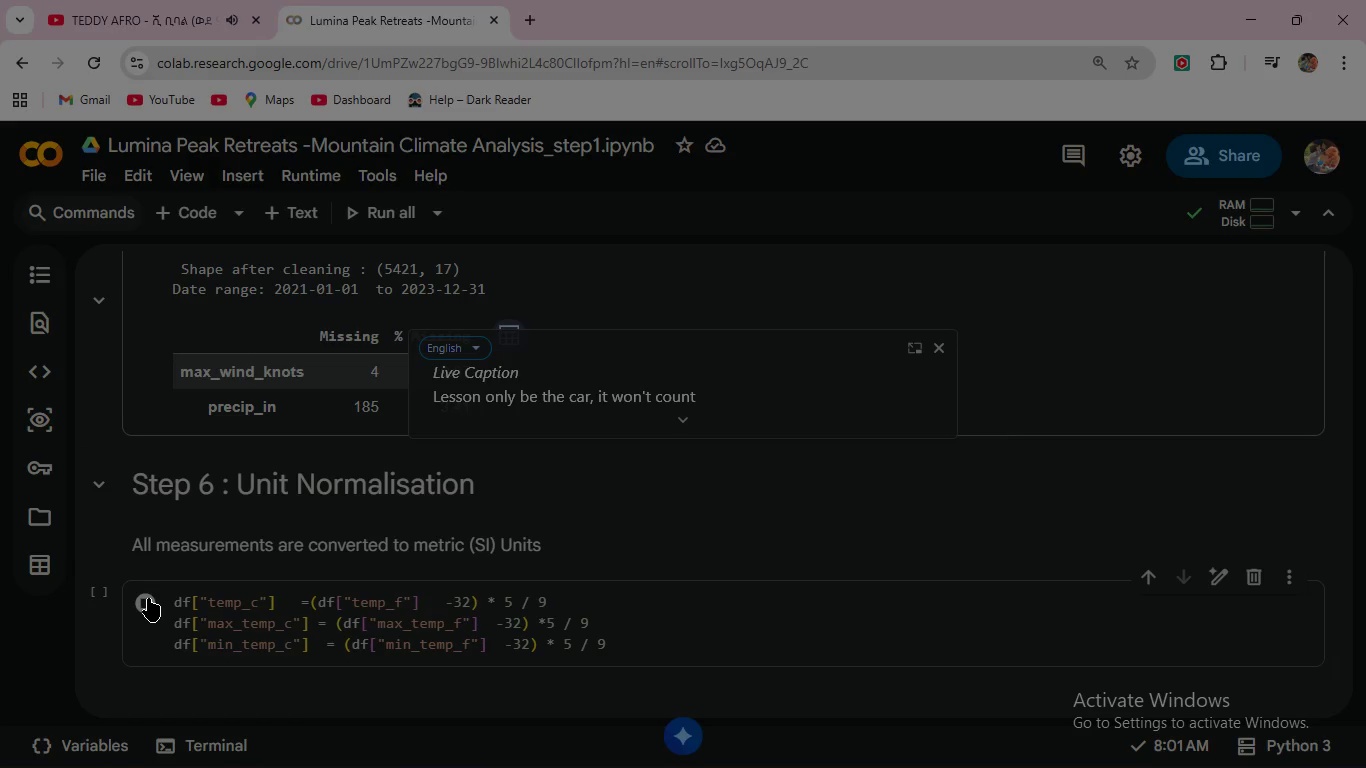 
left_click([643, 648])
 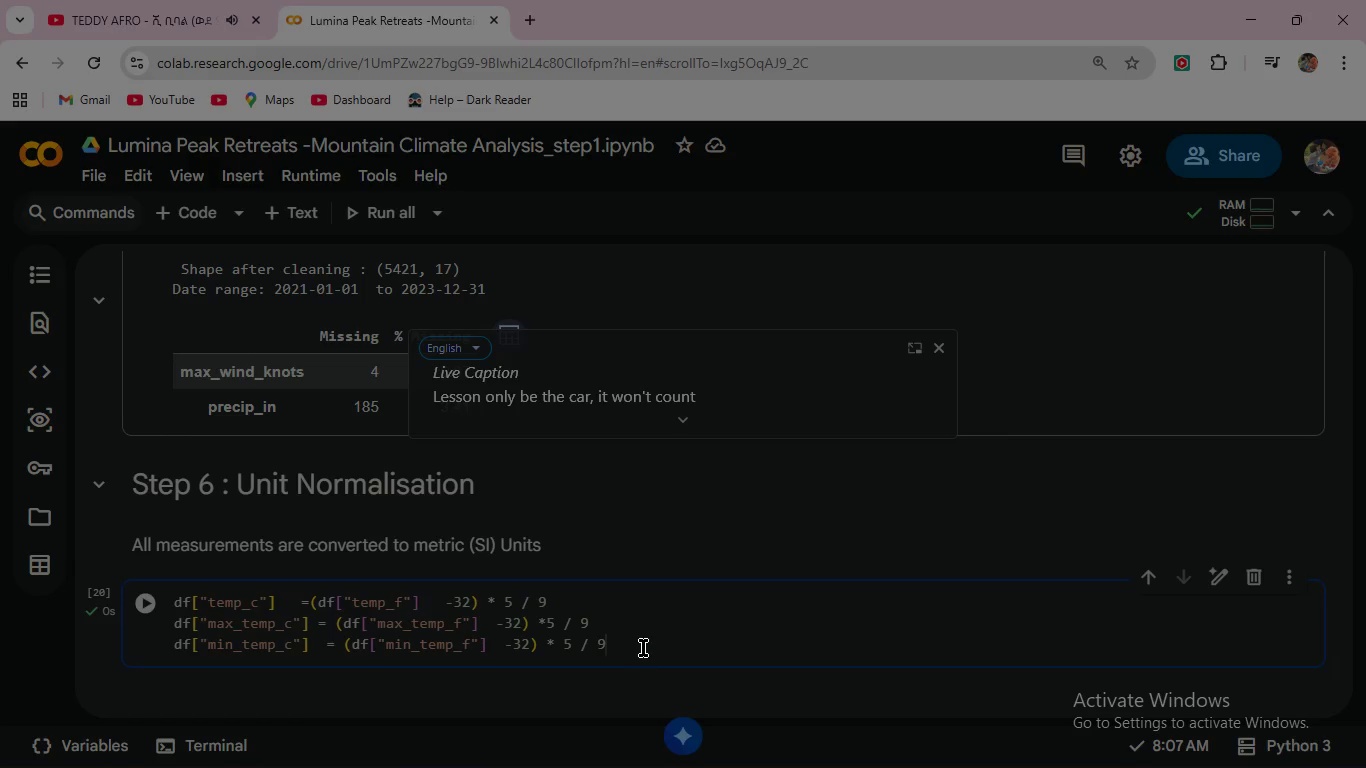 
key(Enter)
 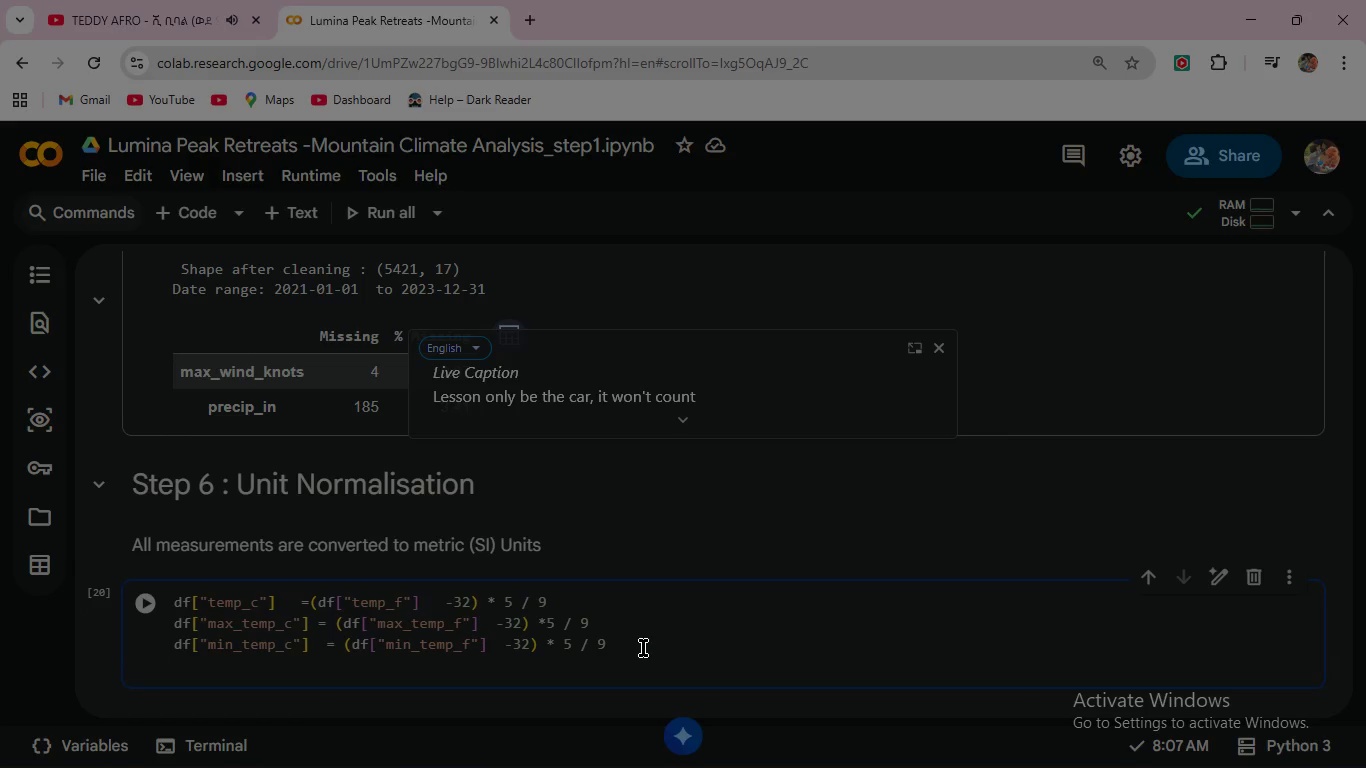 
type(df[")
 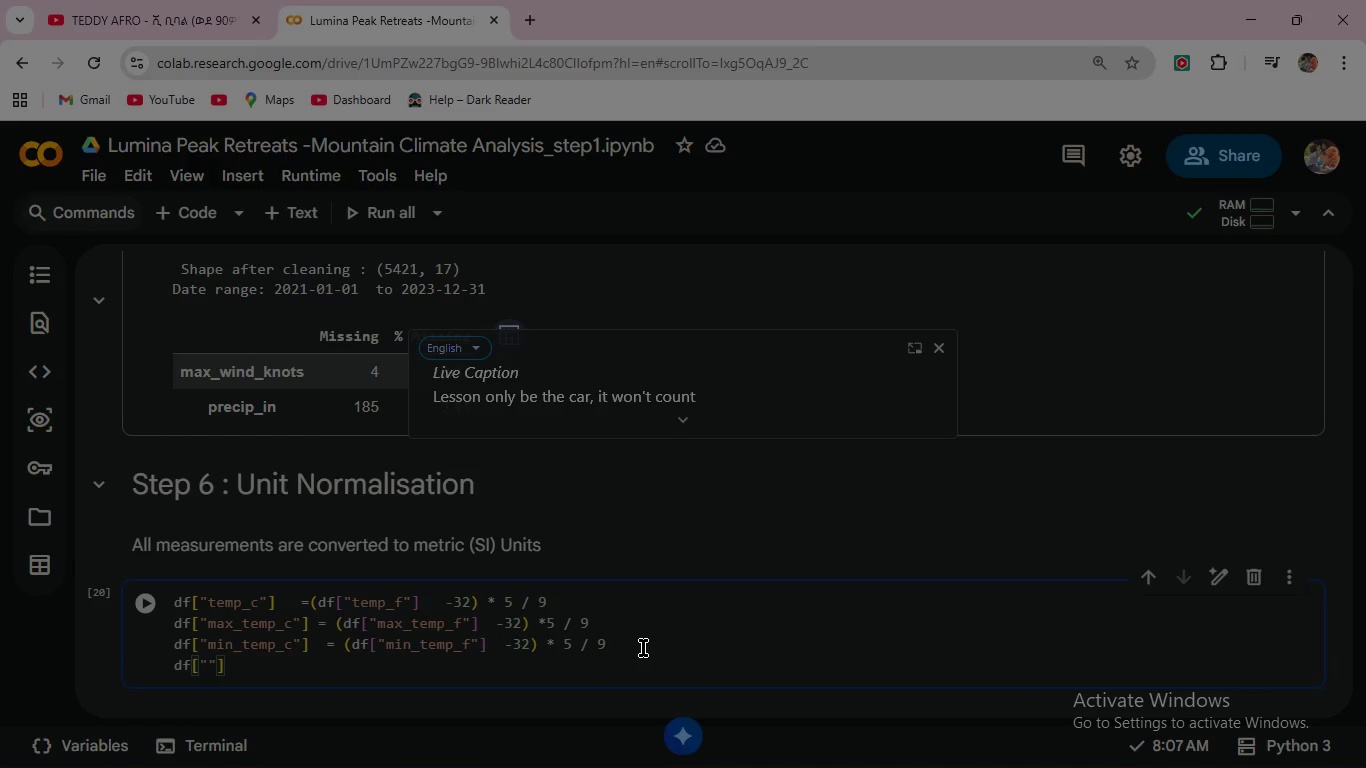 
type(wind_kmh)
 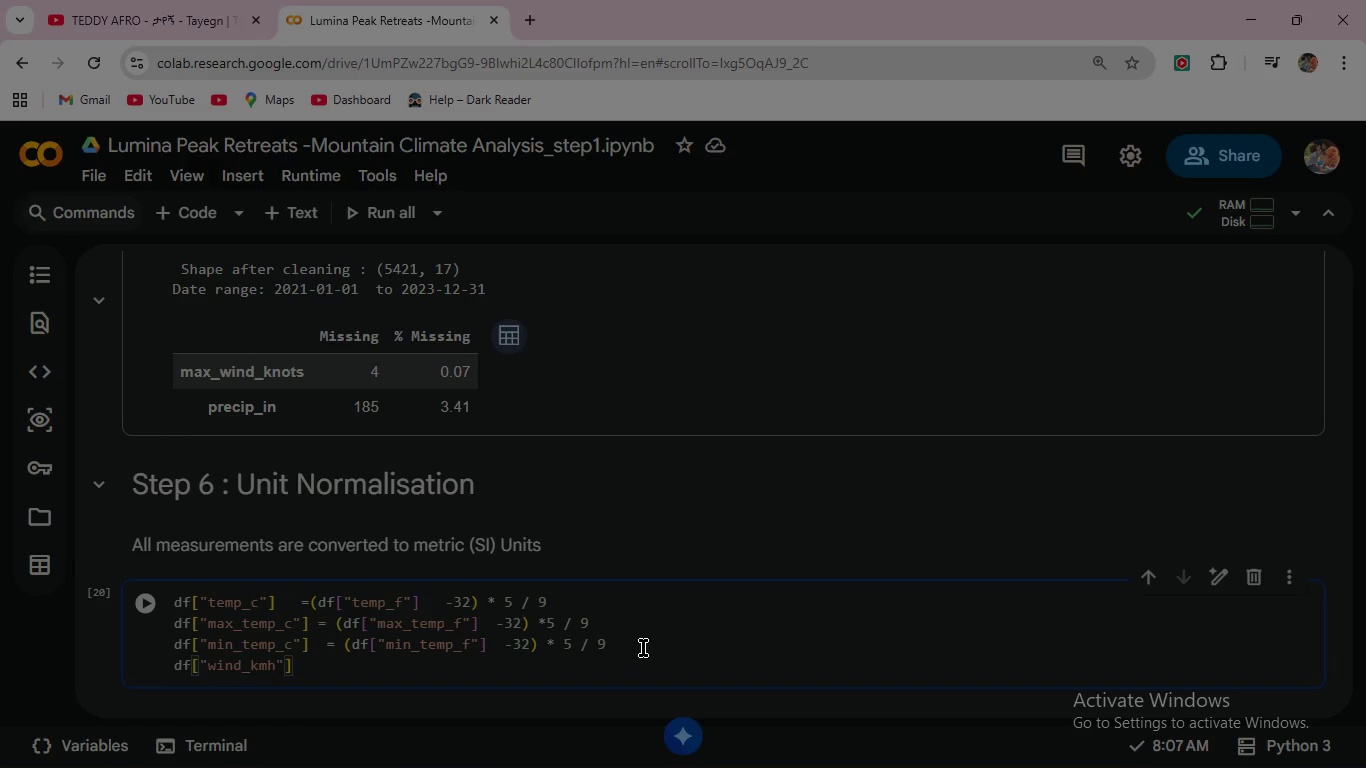 
key(ArrowRight)
 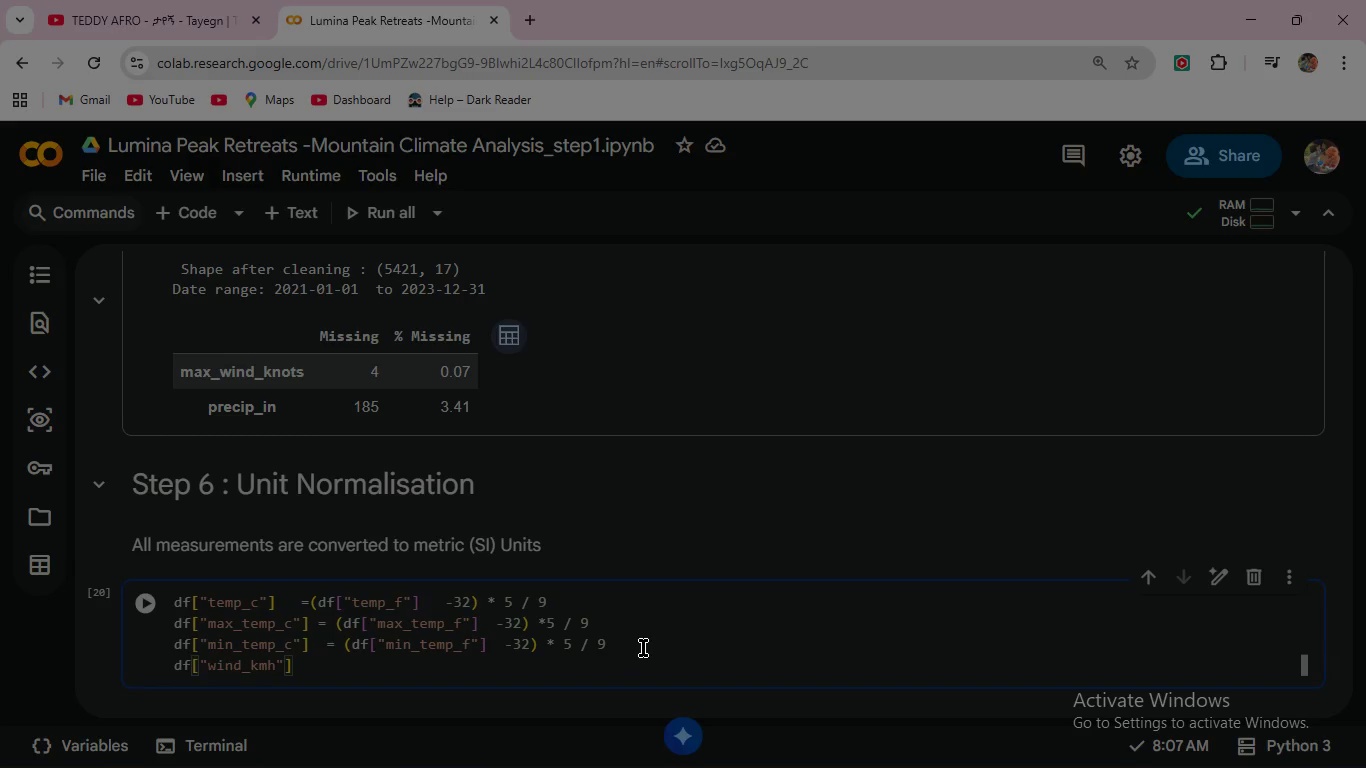 
key(ArrowRight)
 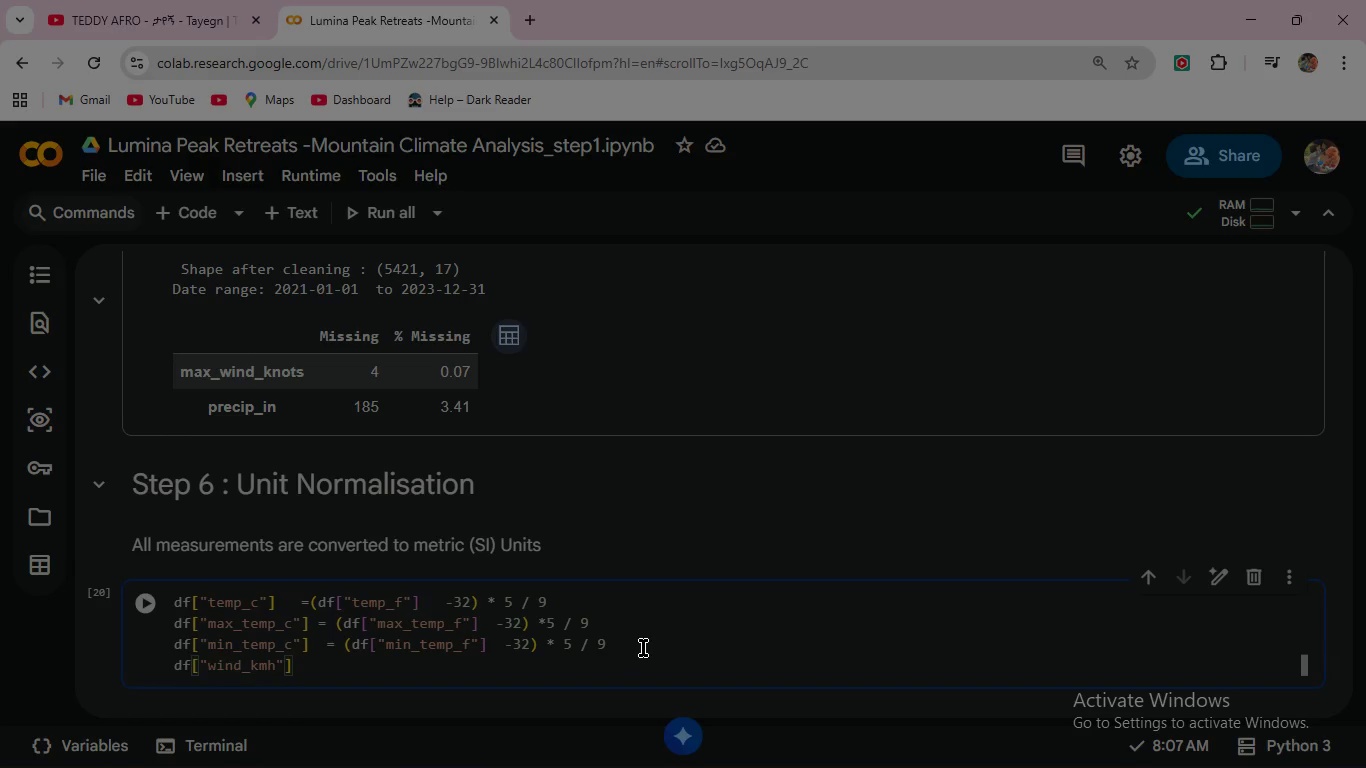 
key(Space)
 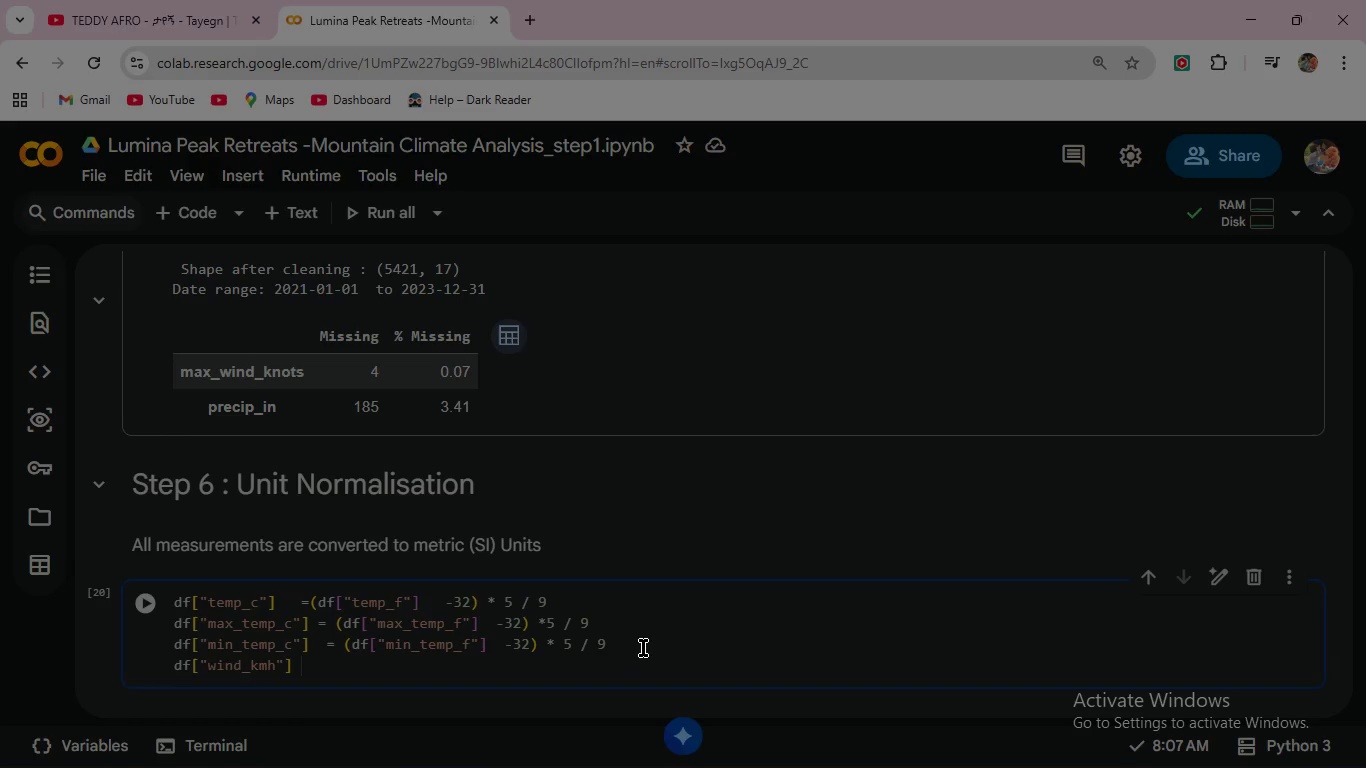 
key(Equal)
 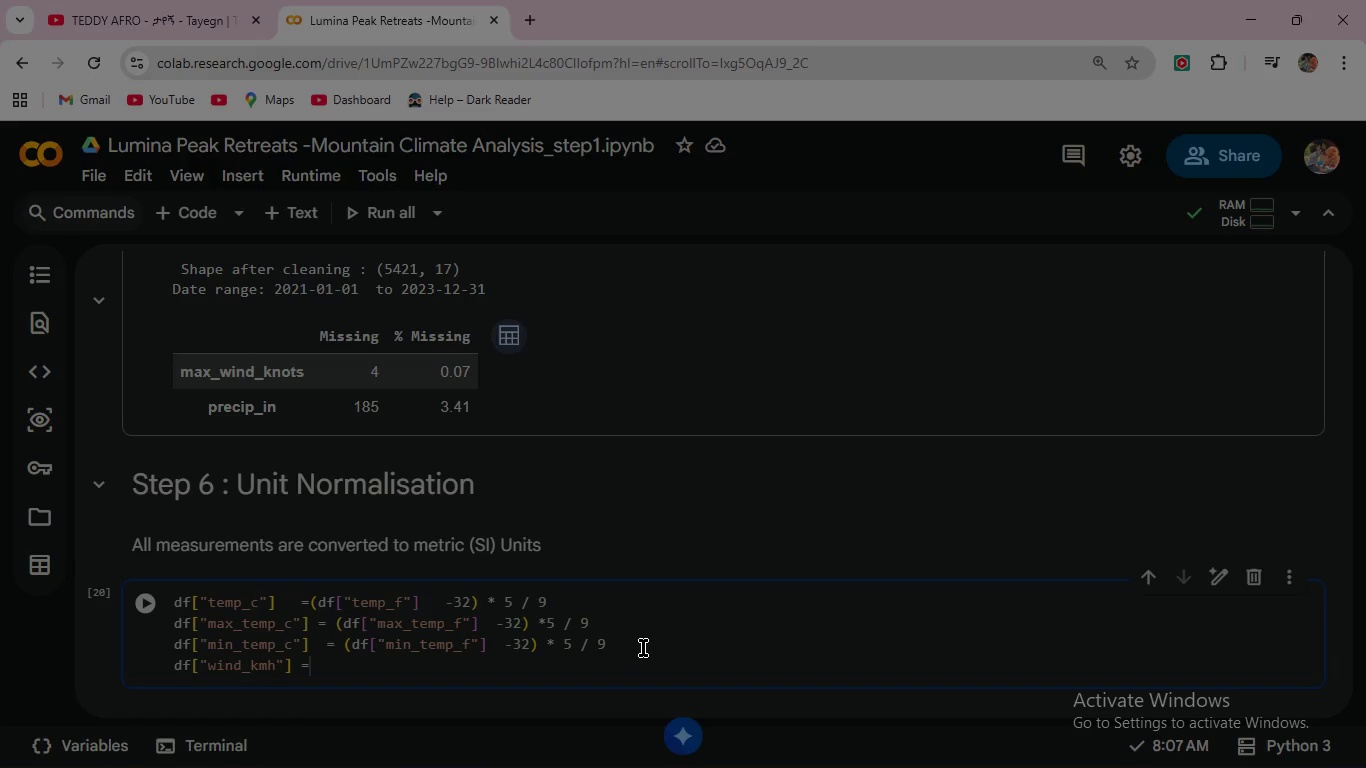 
wait(5.3)
 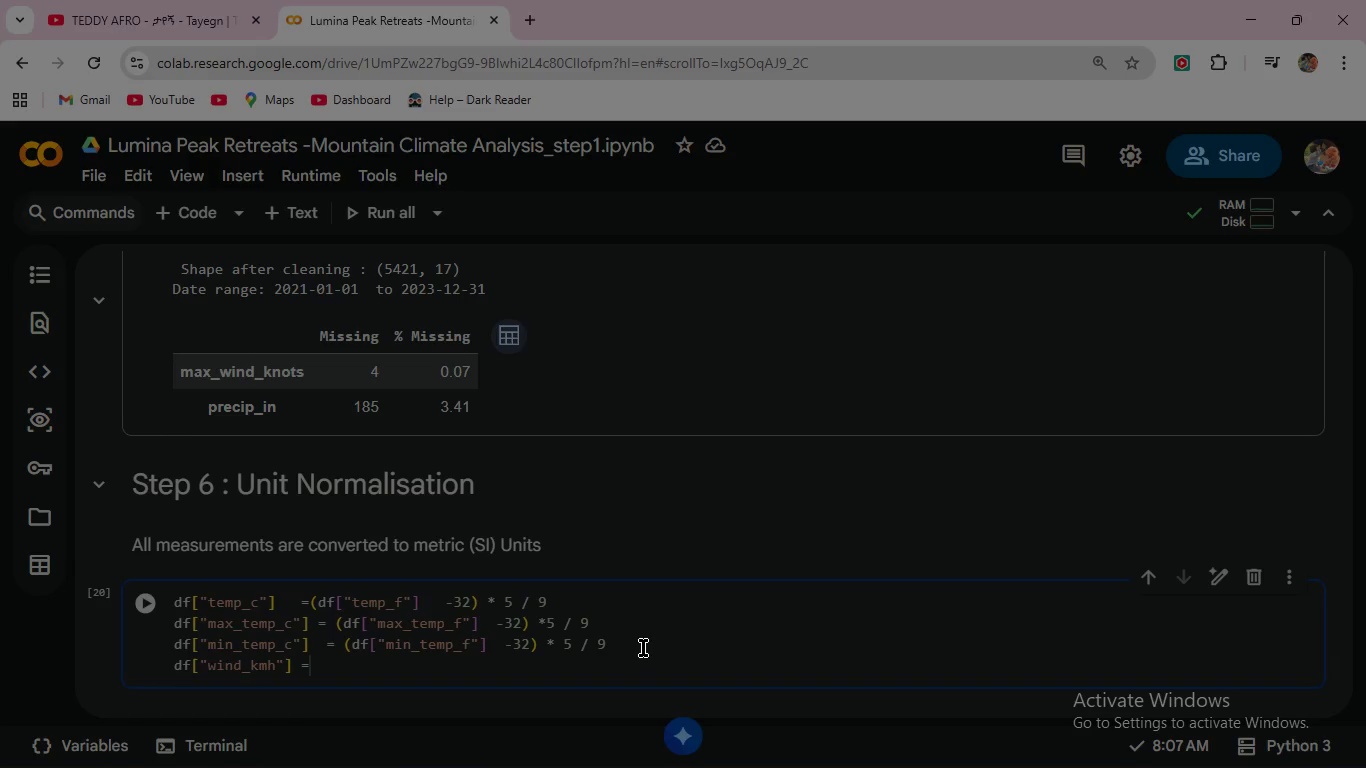 
type(df)
key(Backspace)
key(Backspace)
type(  )
 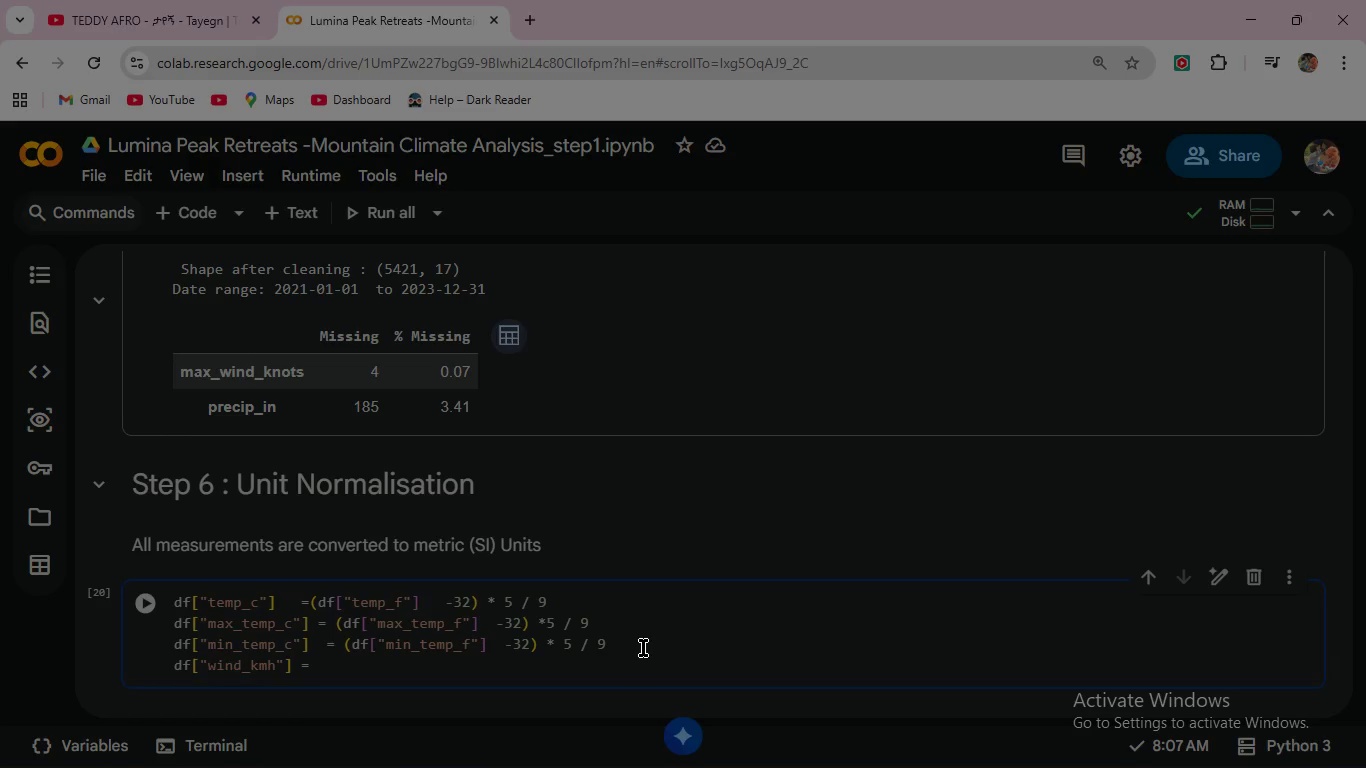 
wait(5.84)
 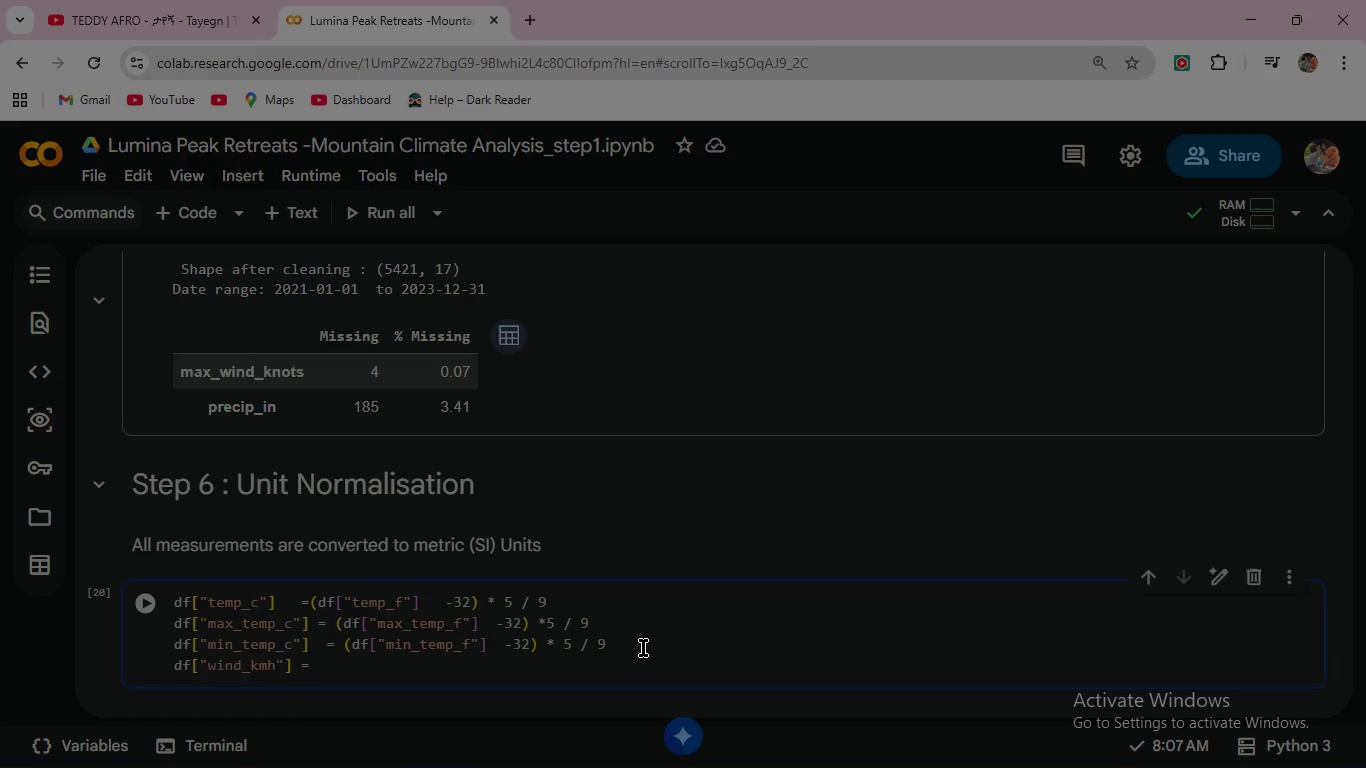 
type(df)
 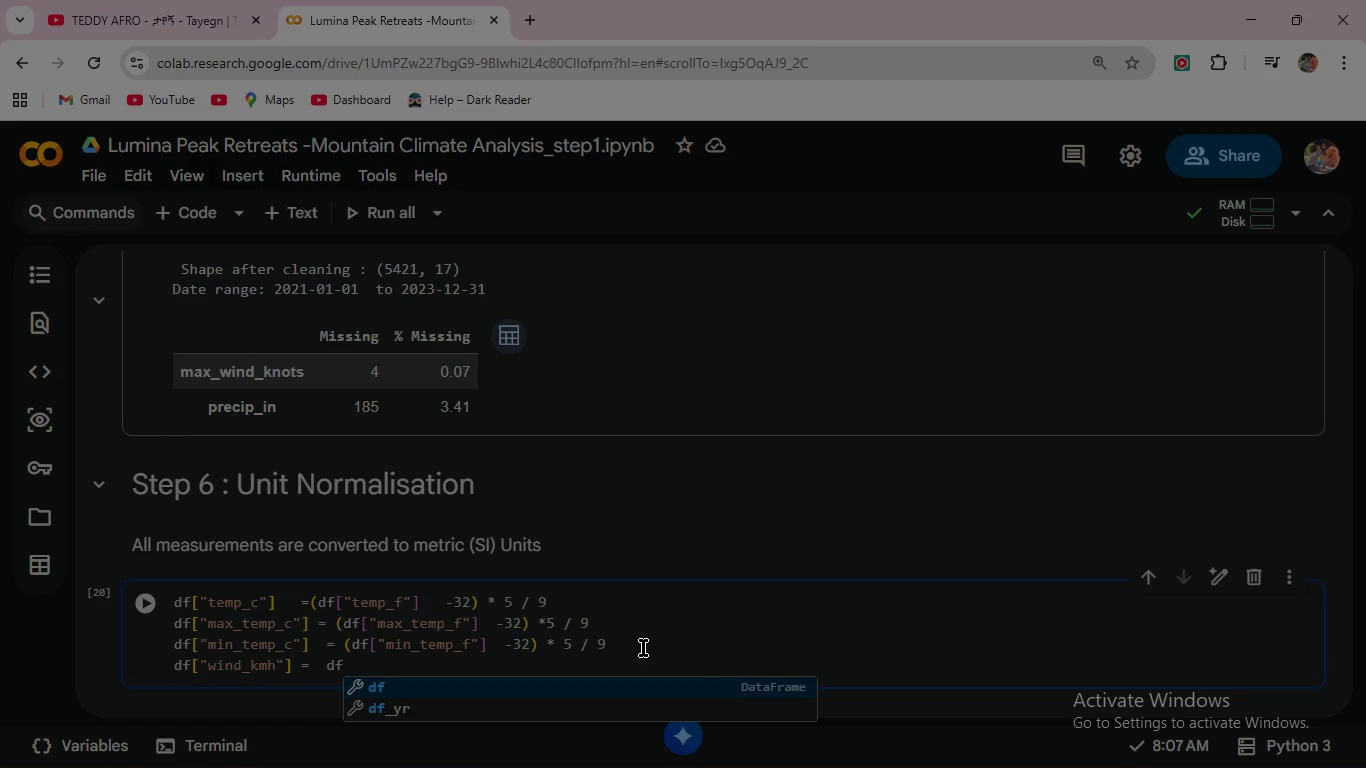 
key(BracketLeft)
 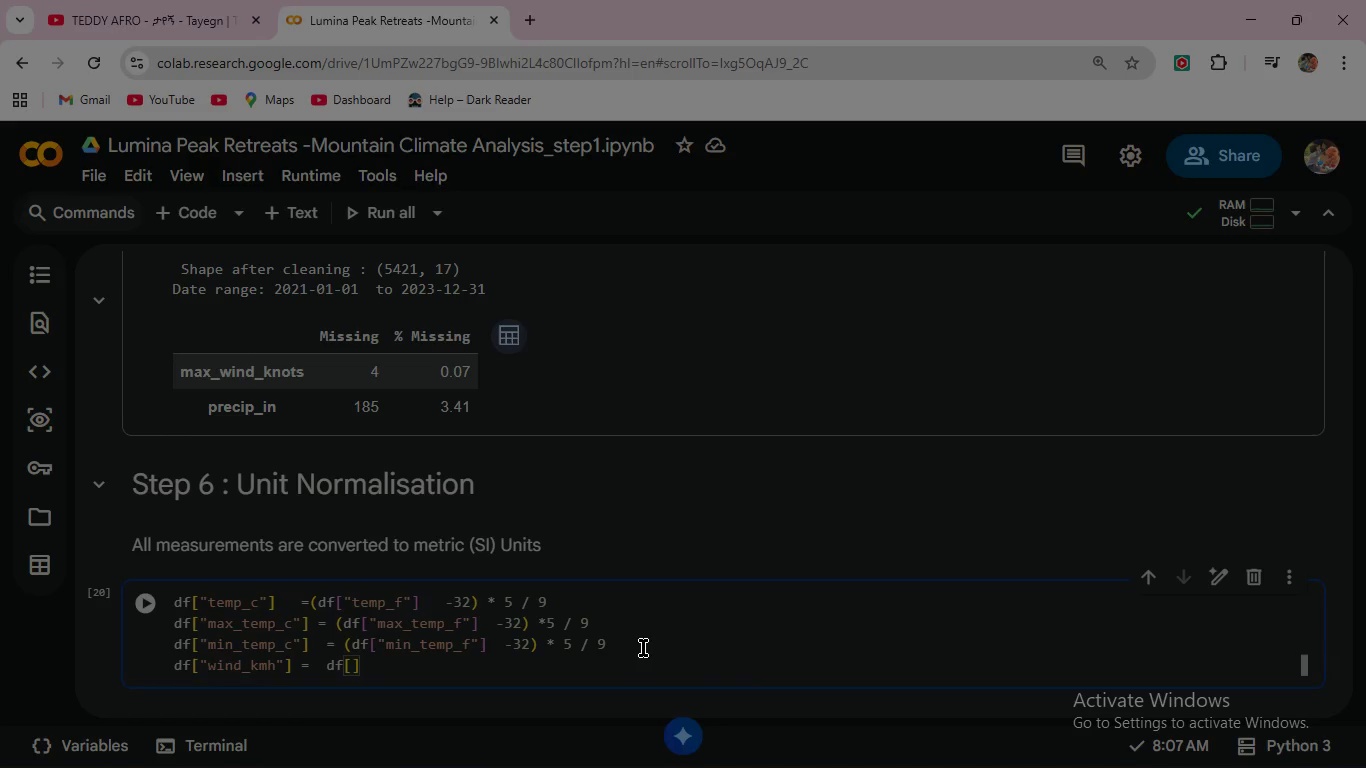 
key(Shift+ShiftRight)
 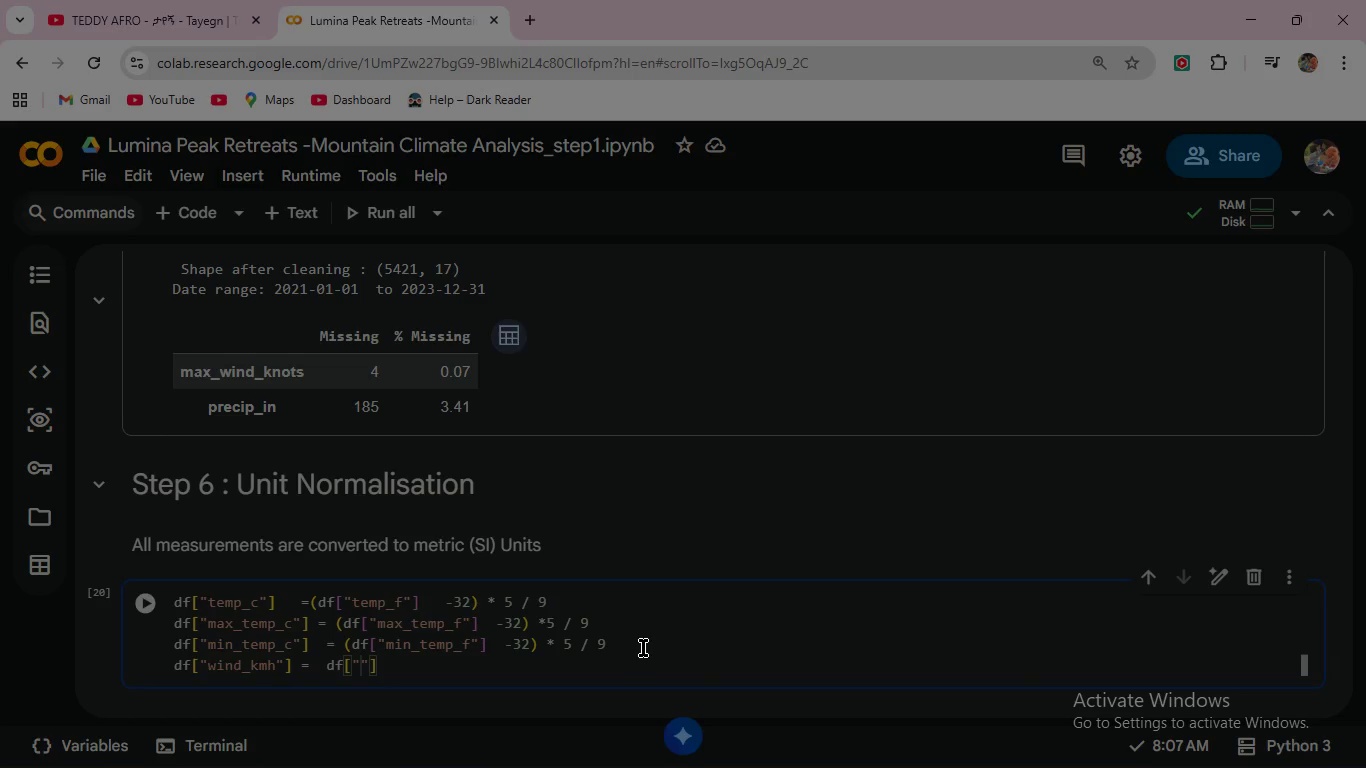 
key(Shift+Quote)
 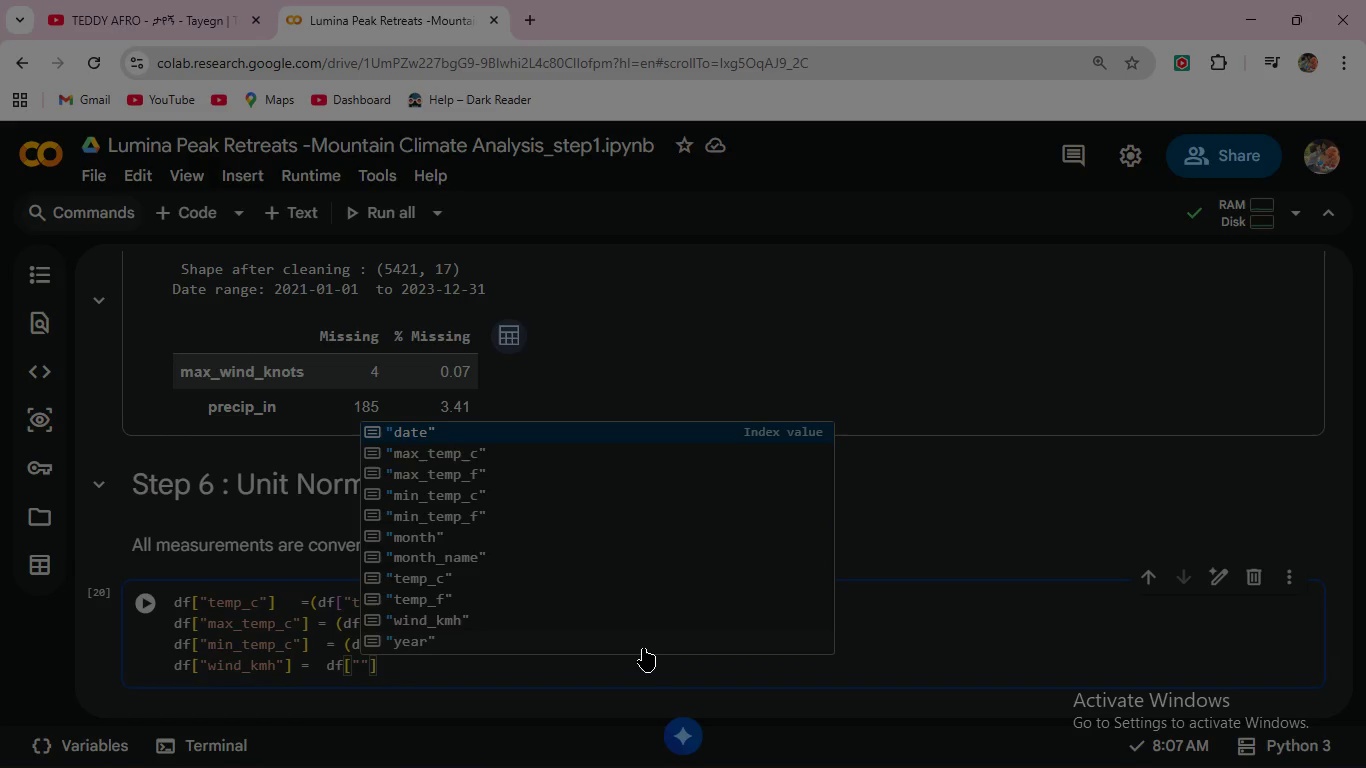 
type(wind_)
 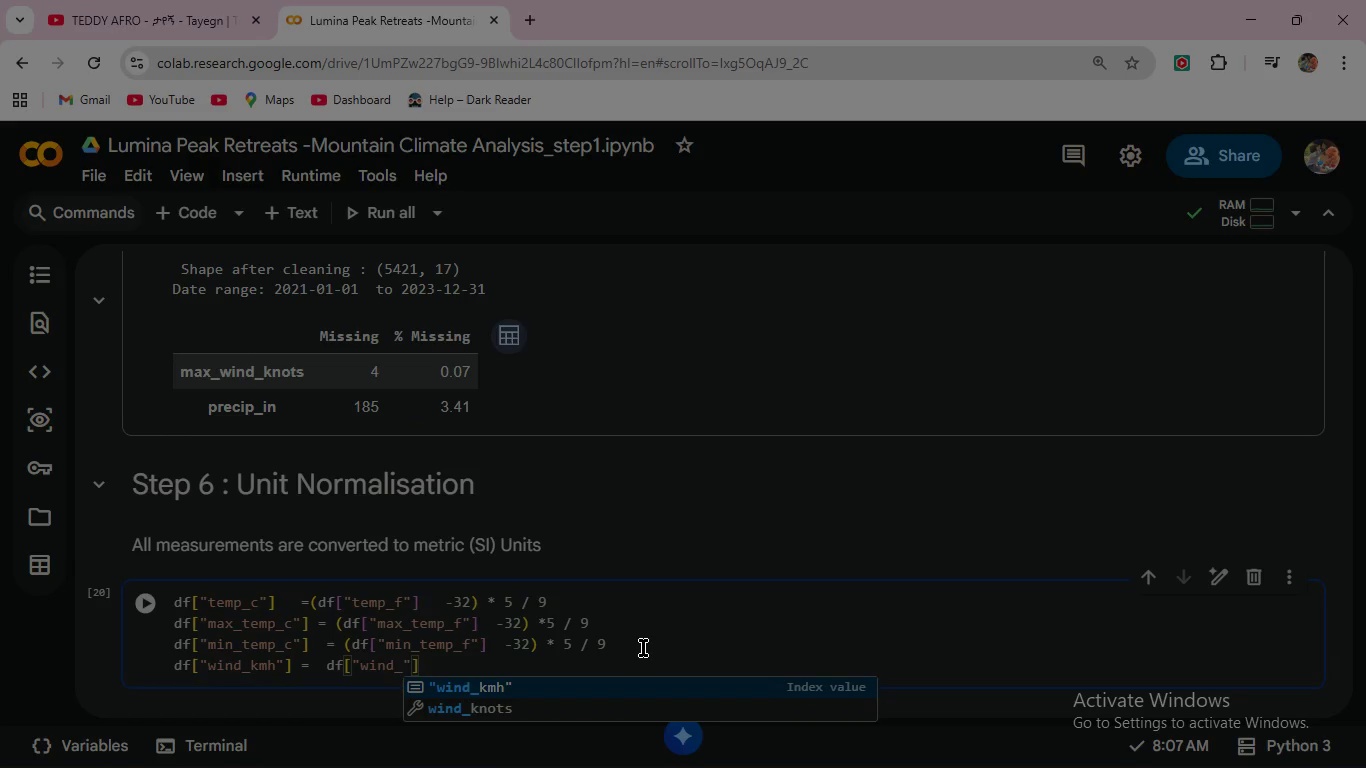 
key(ArrowDown)
 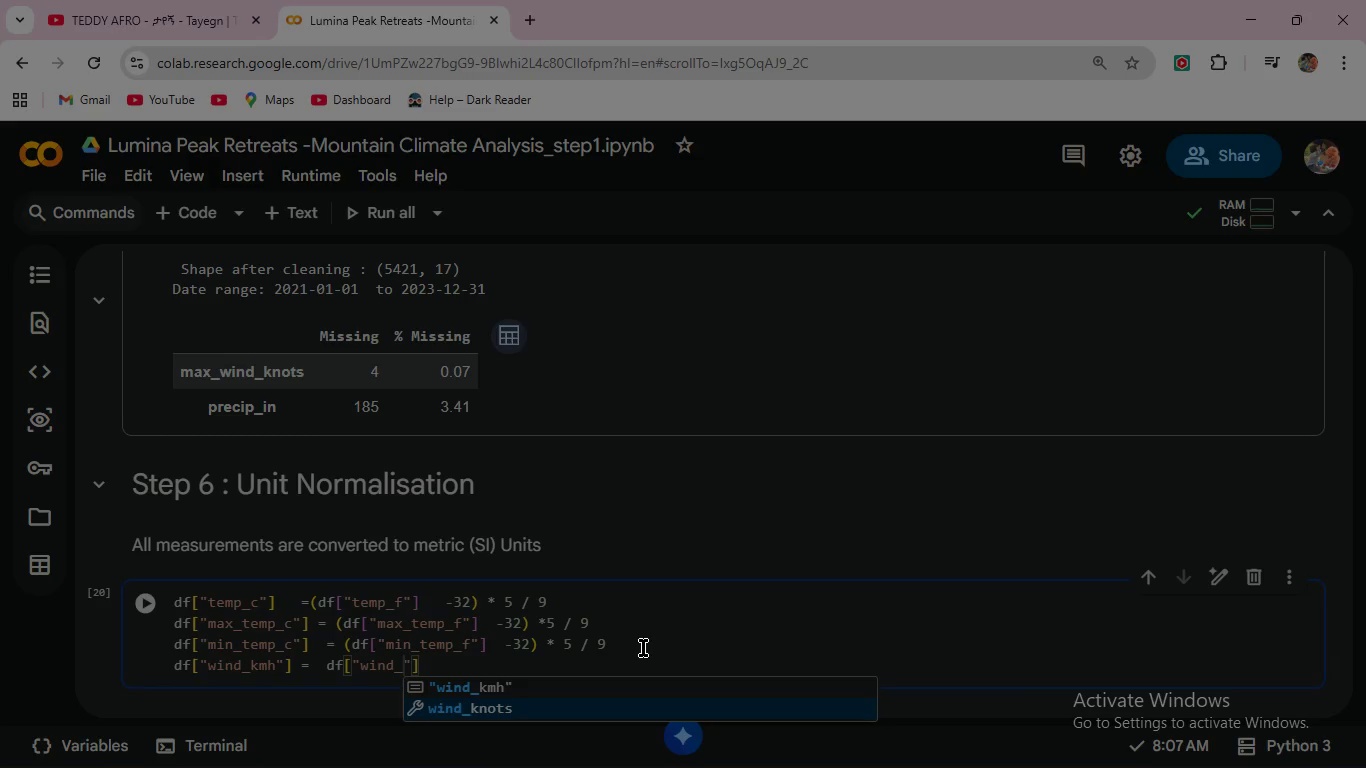 
key(Enter)
 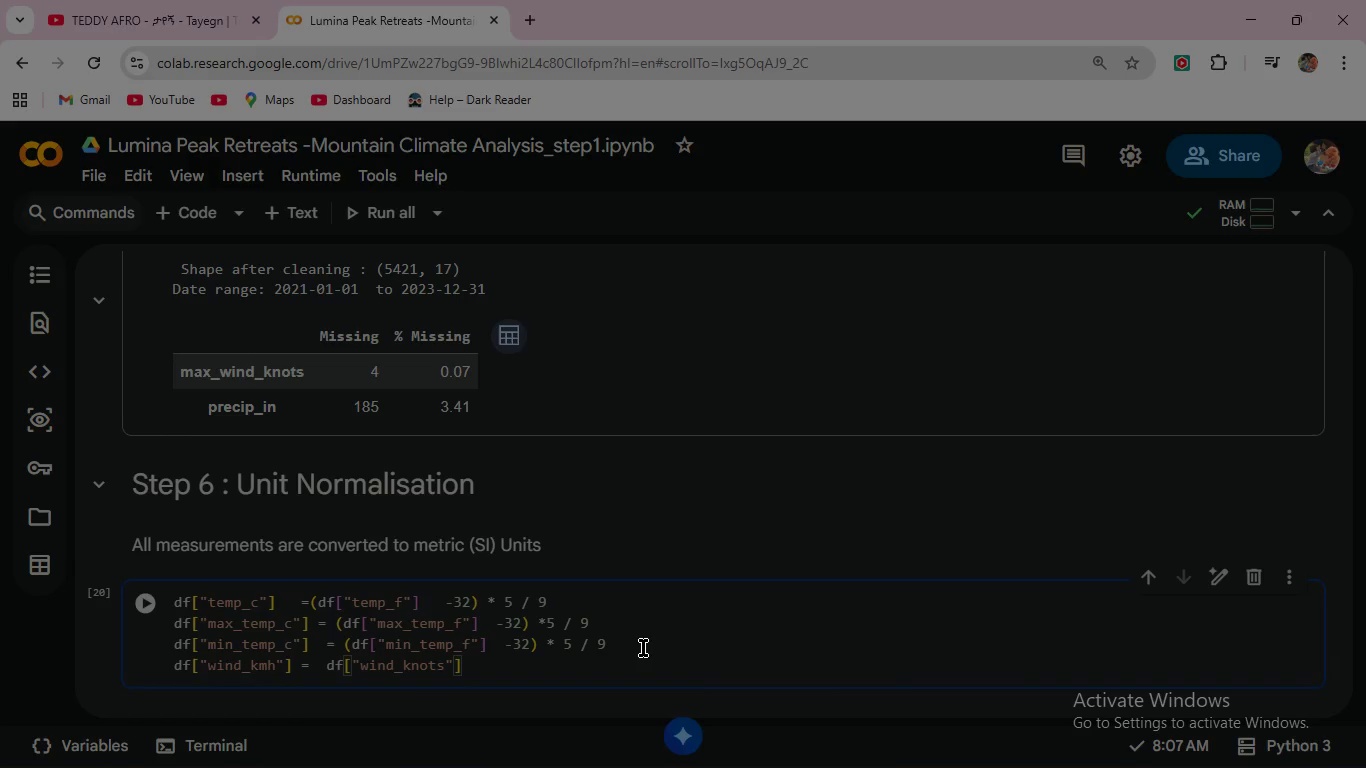 
key(ArrowRight)
 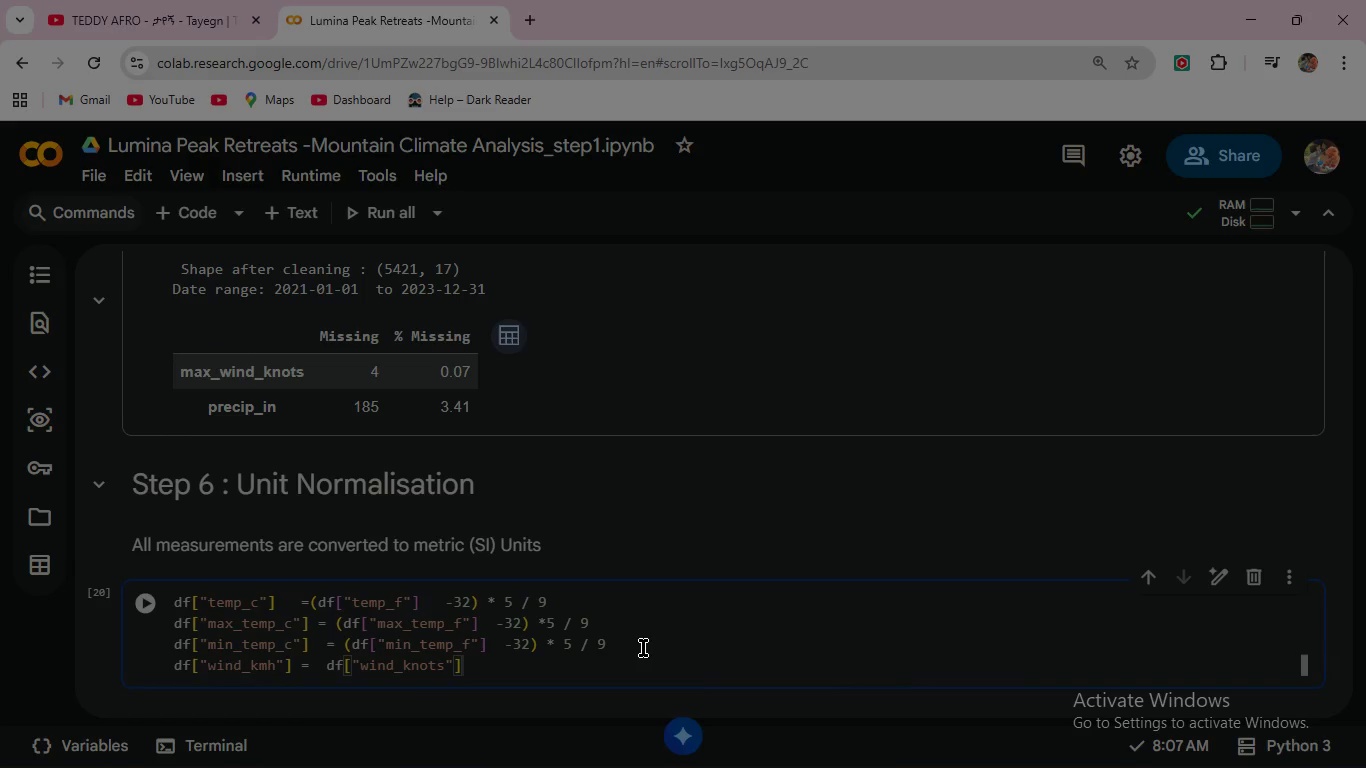 
key(ArrowRight)
 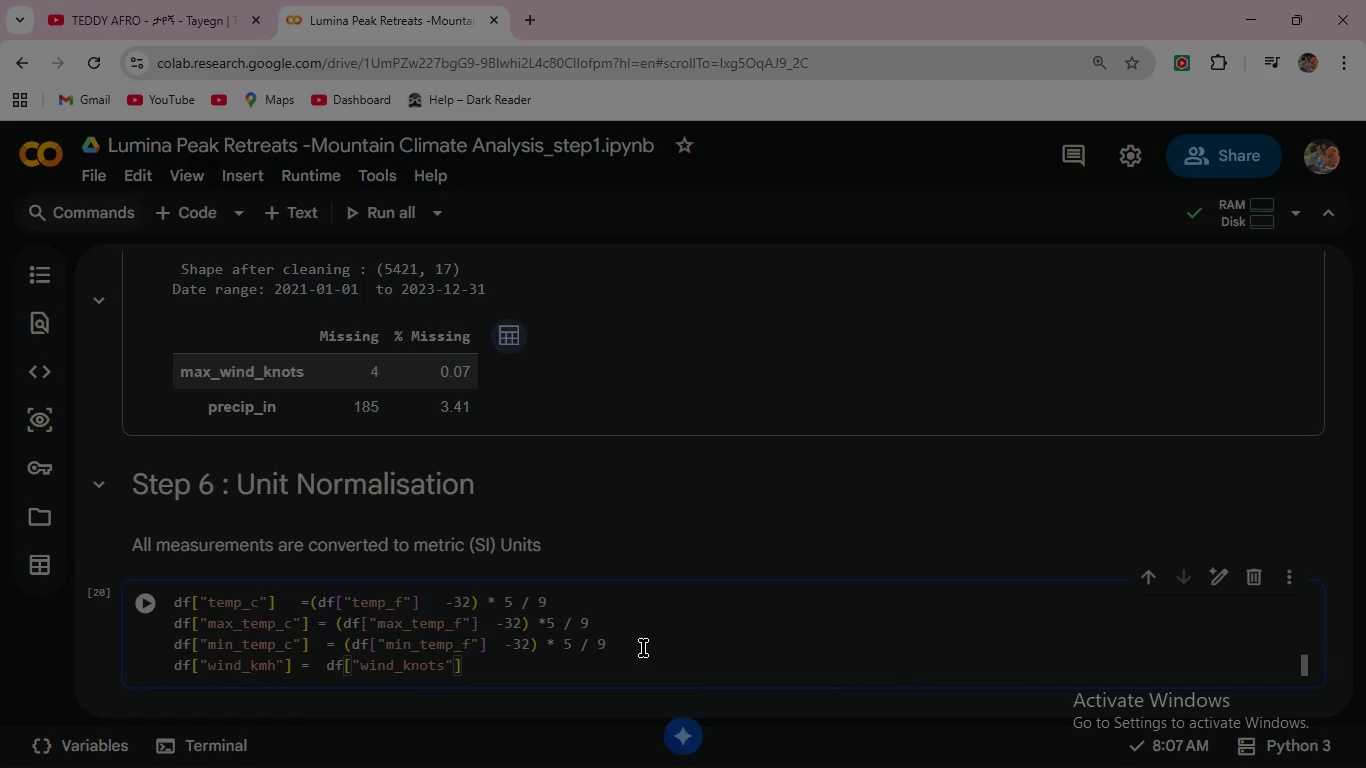 
type(     *1.852)
 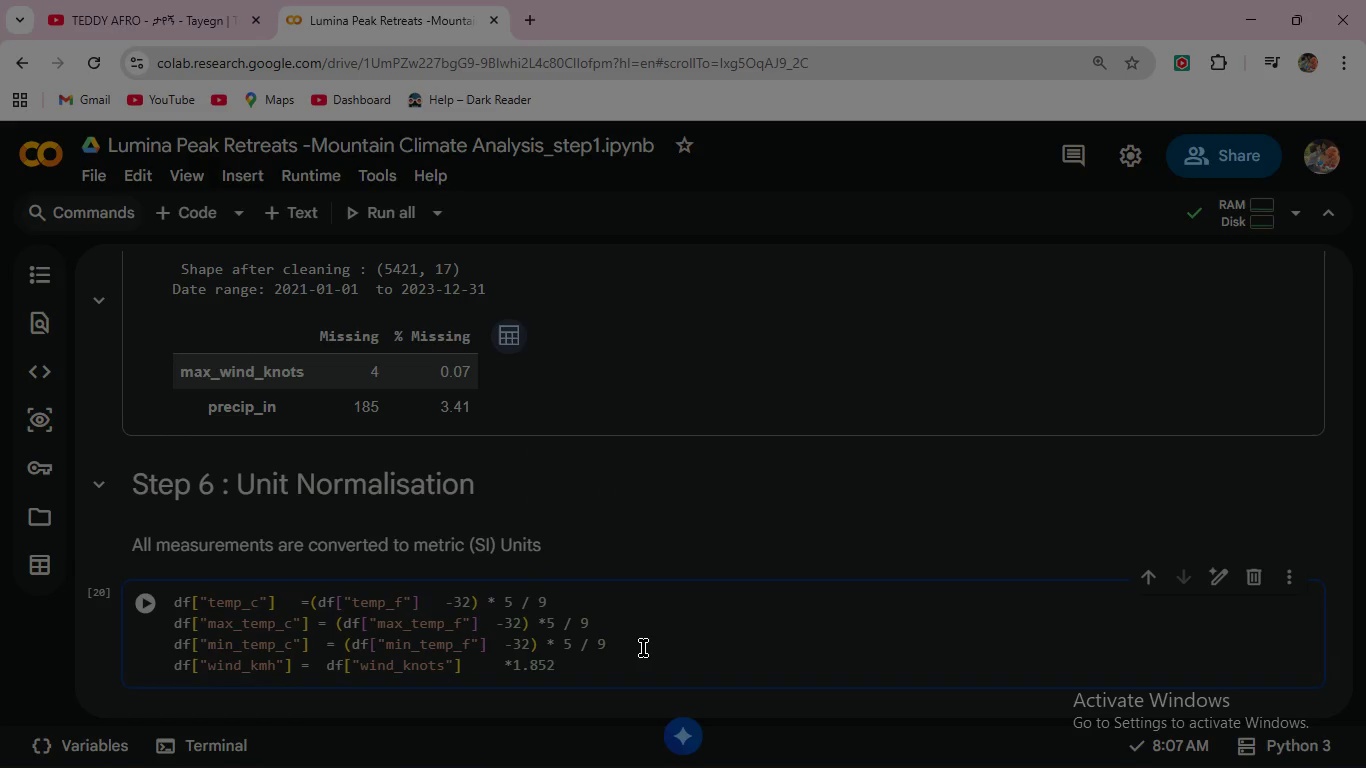 
key(ArrowRight)
 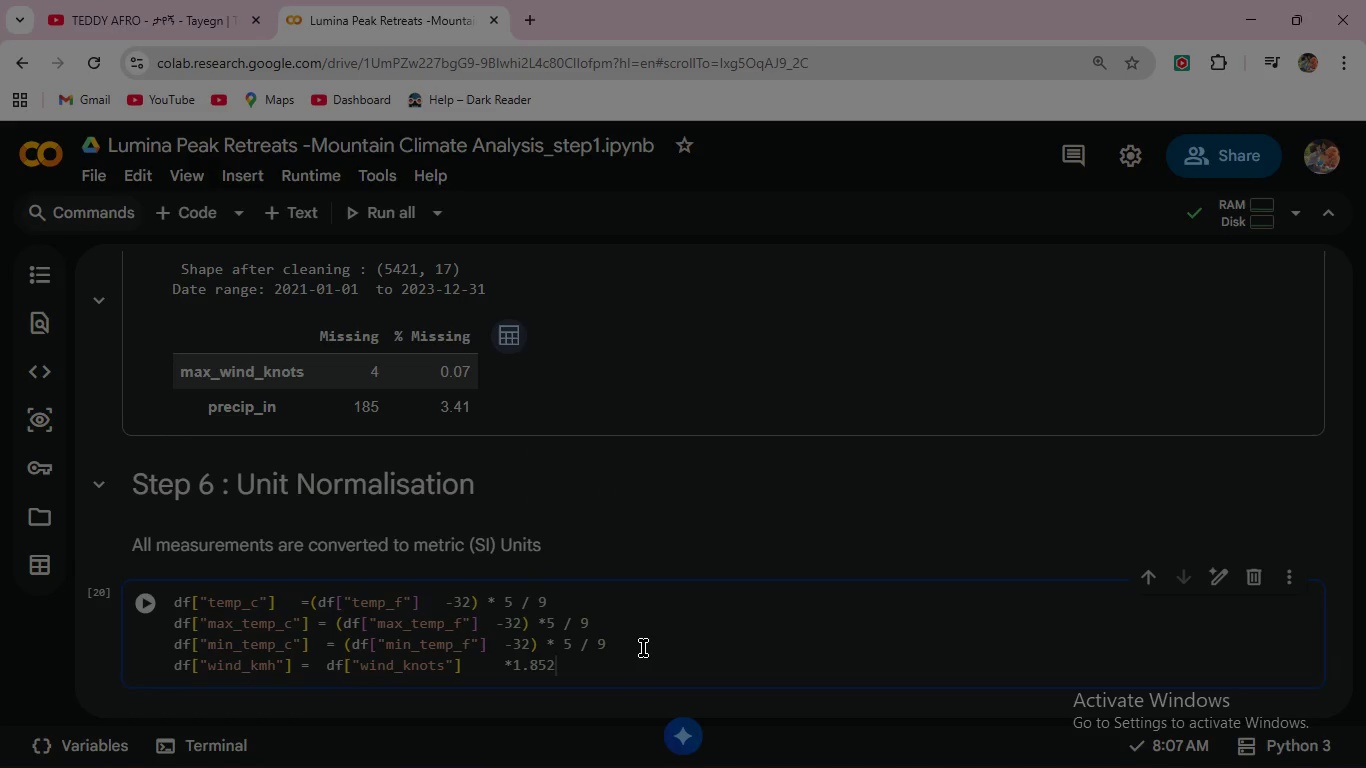 
key(Enter)
 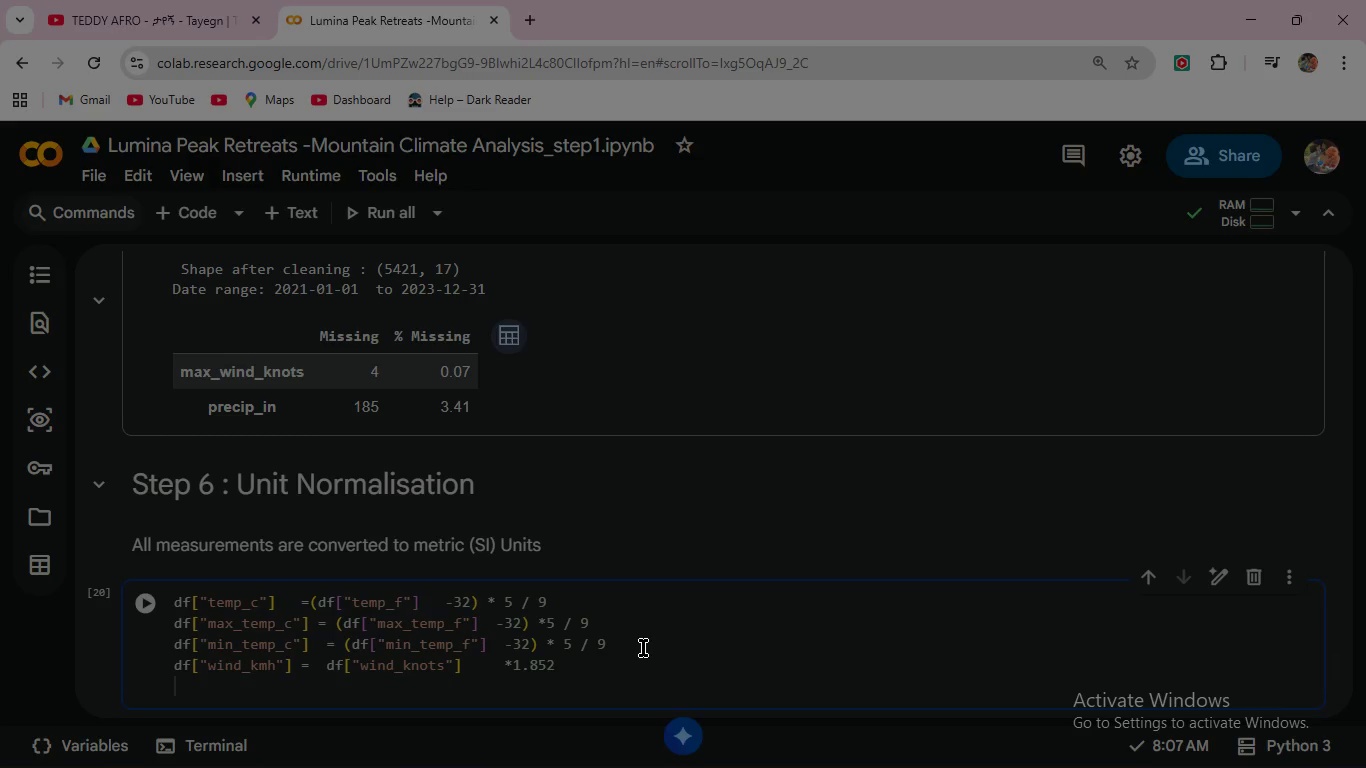 
type(df[")
 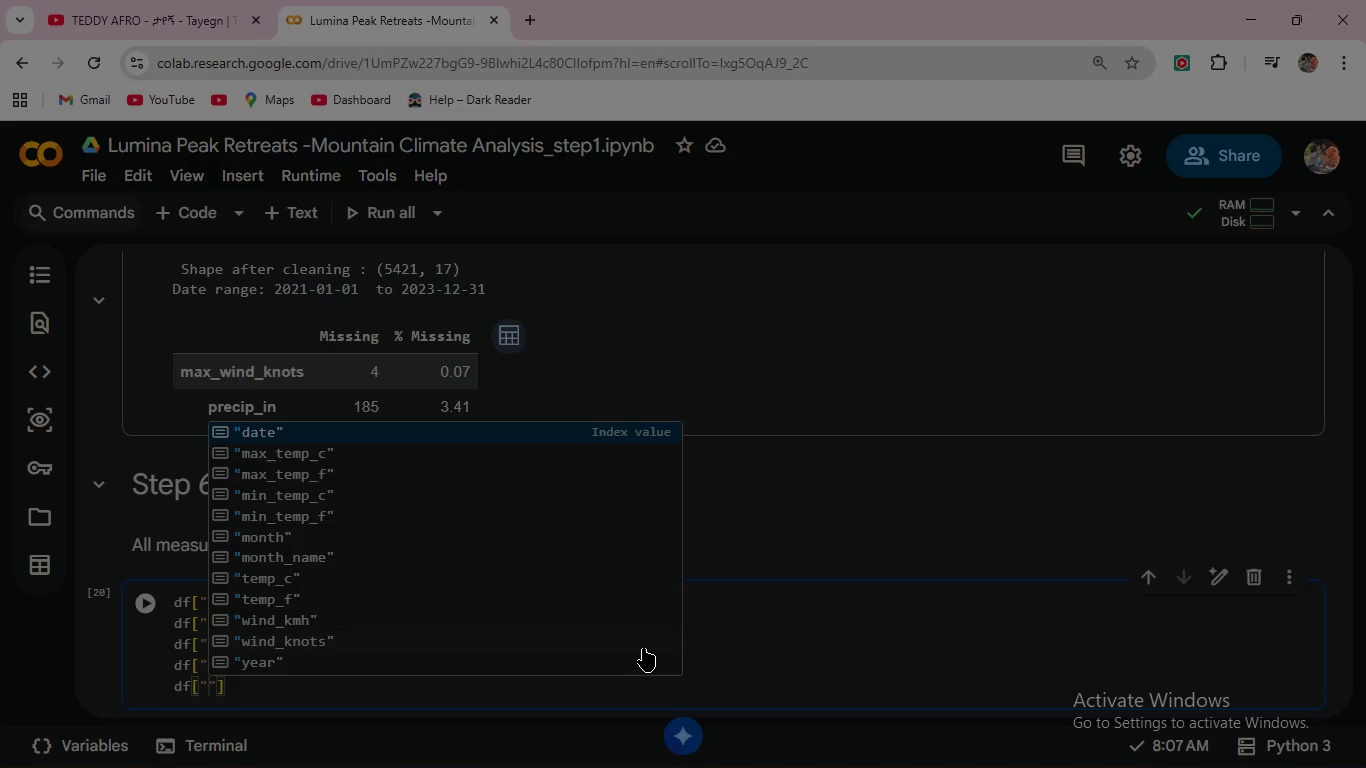 
wait(11.05)
 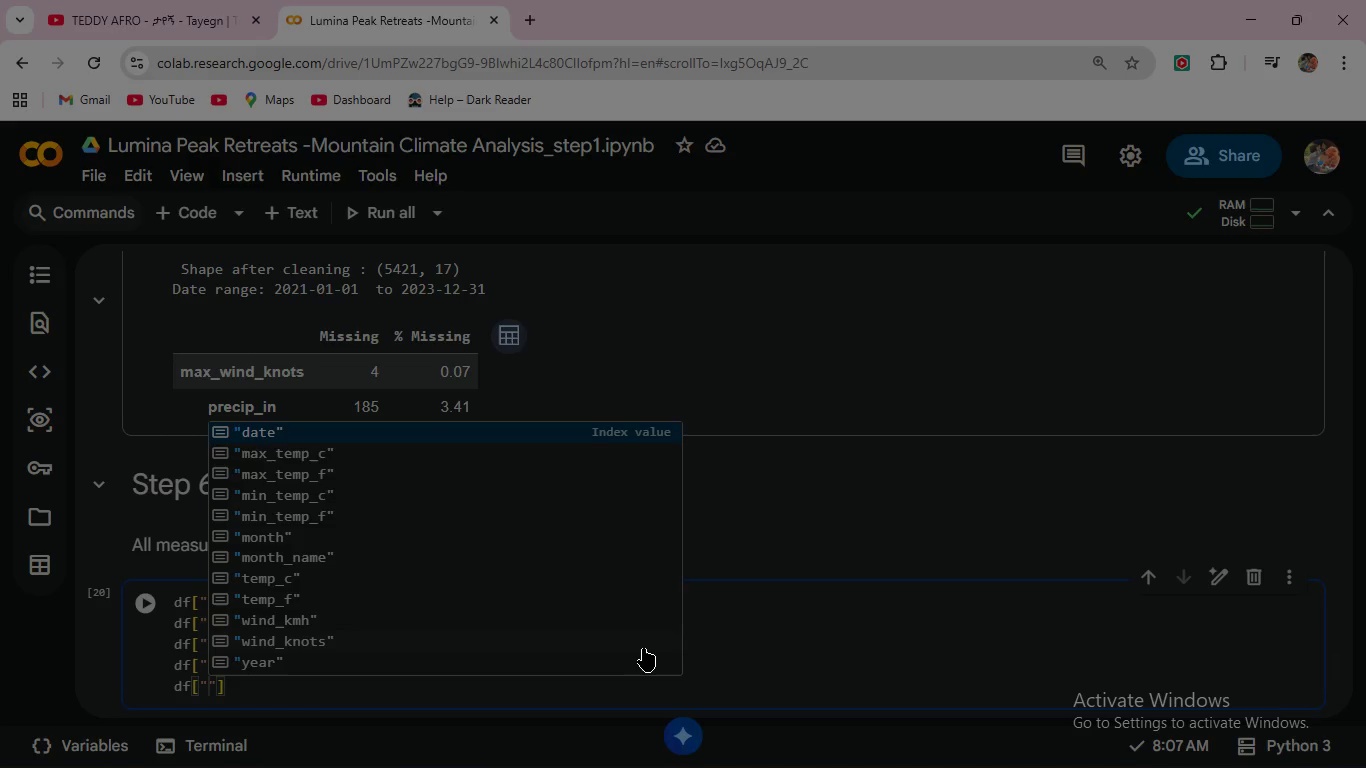 
type(max_)
 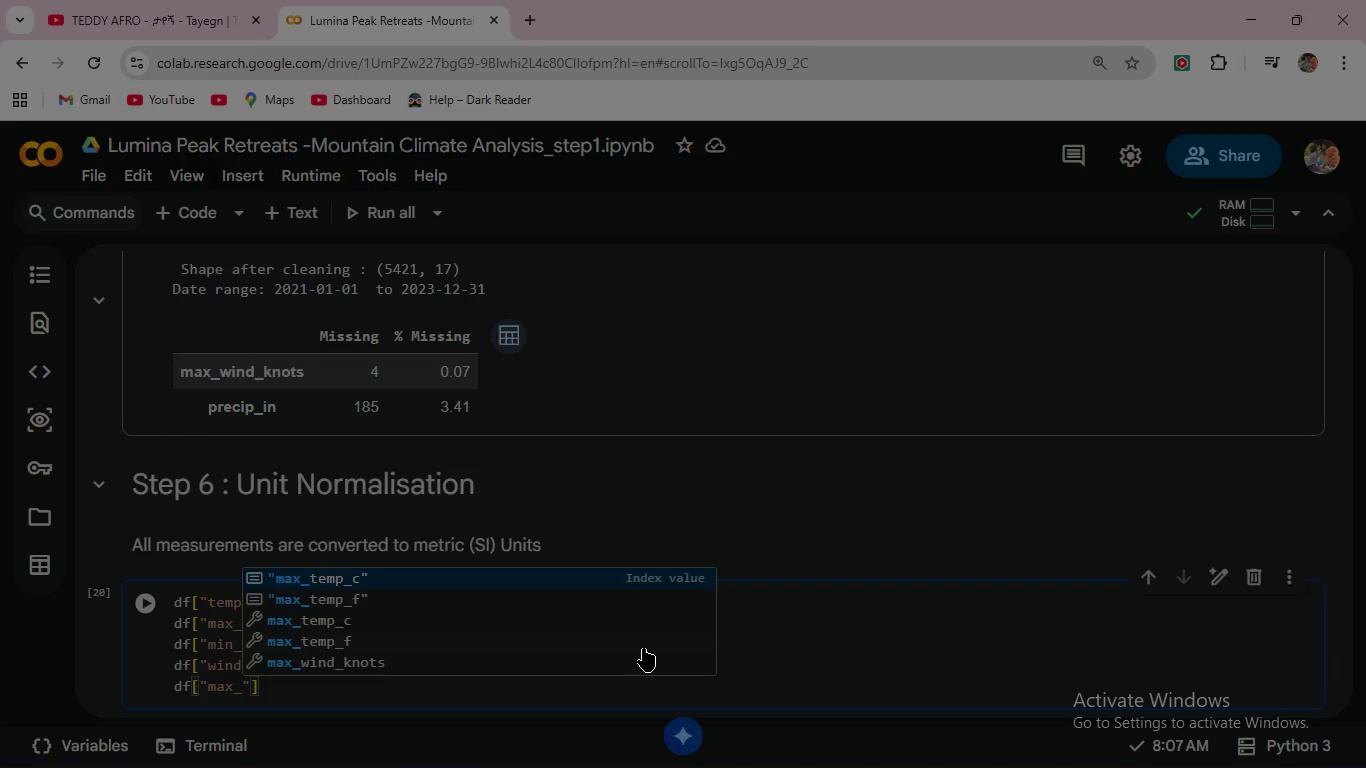 
type(Wind)
 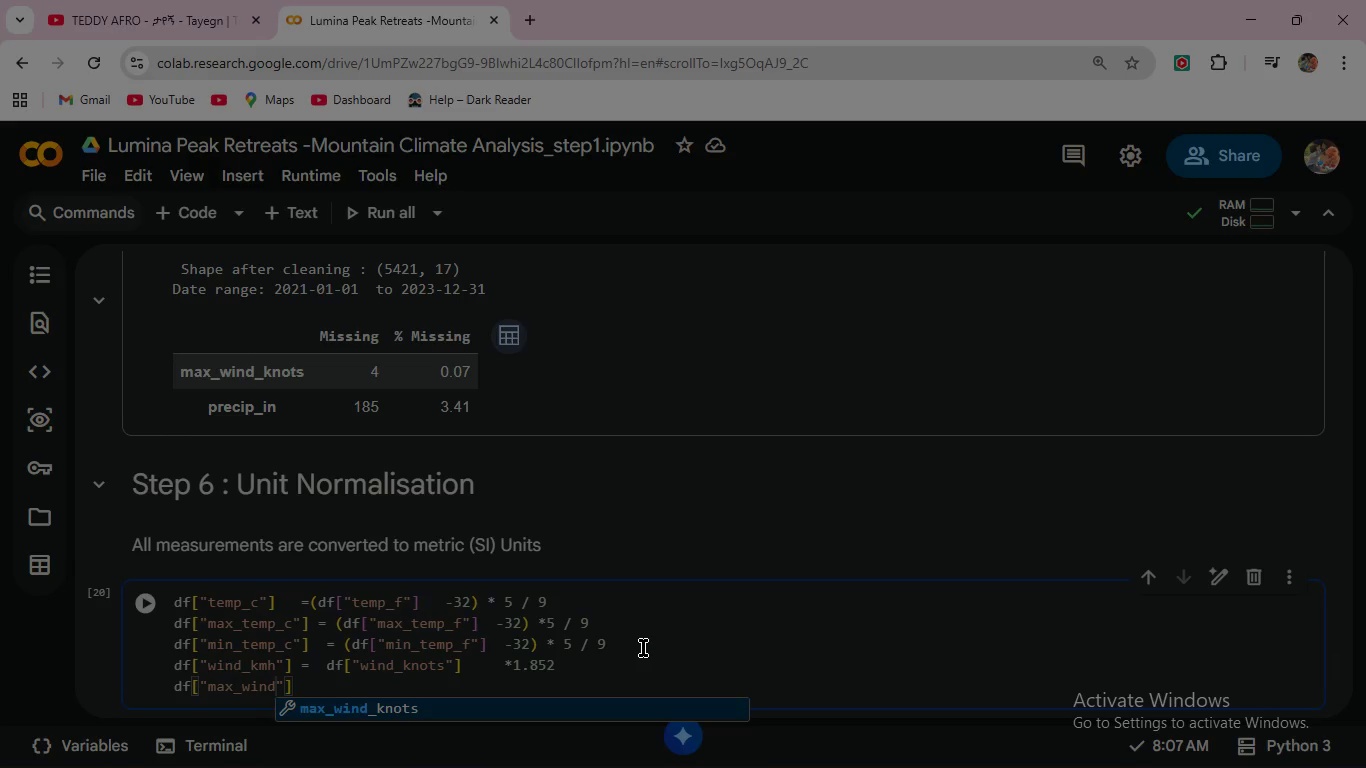 
type(_kmh)
 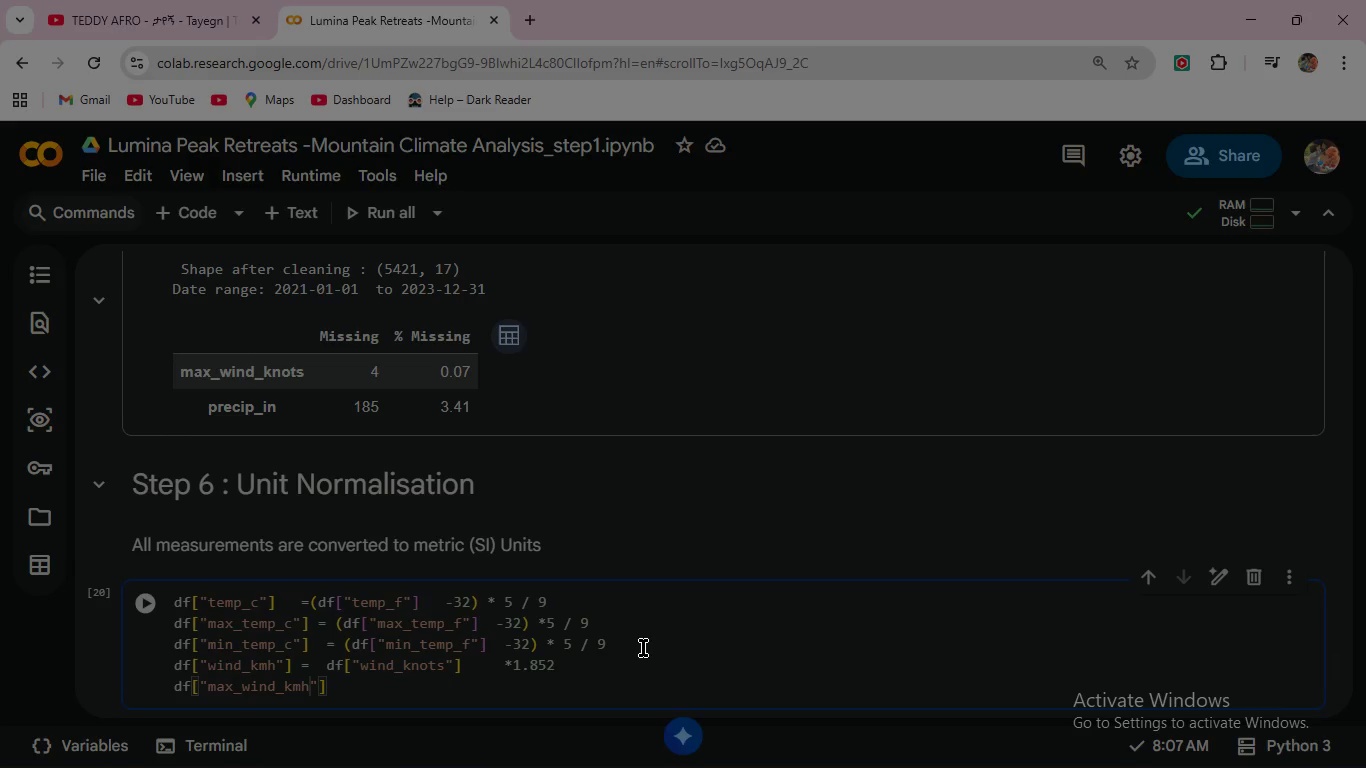 
wait(5.25)
 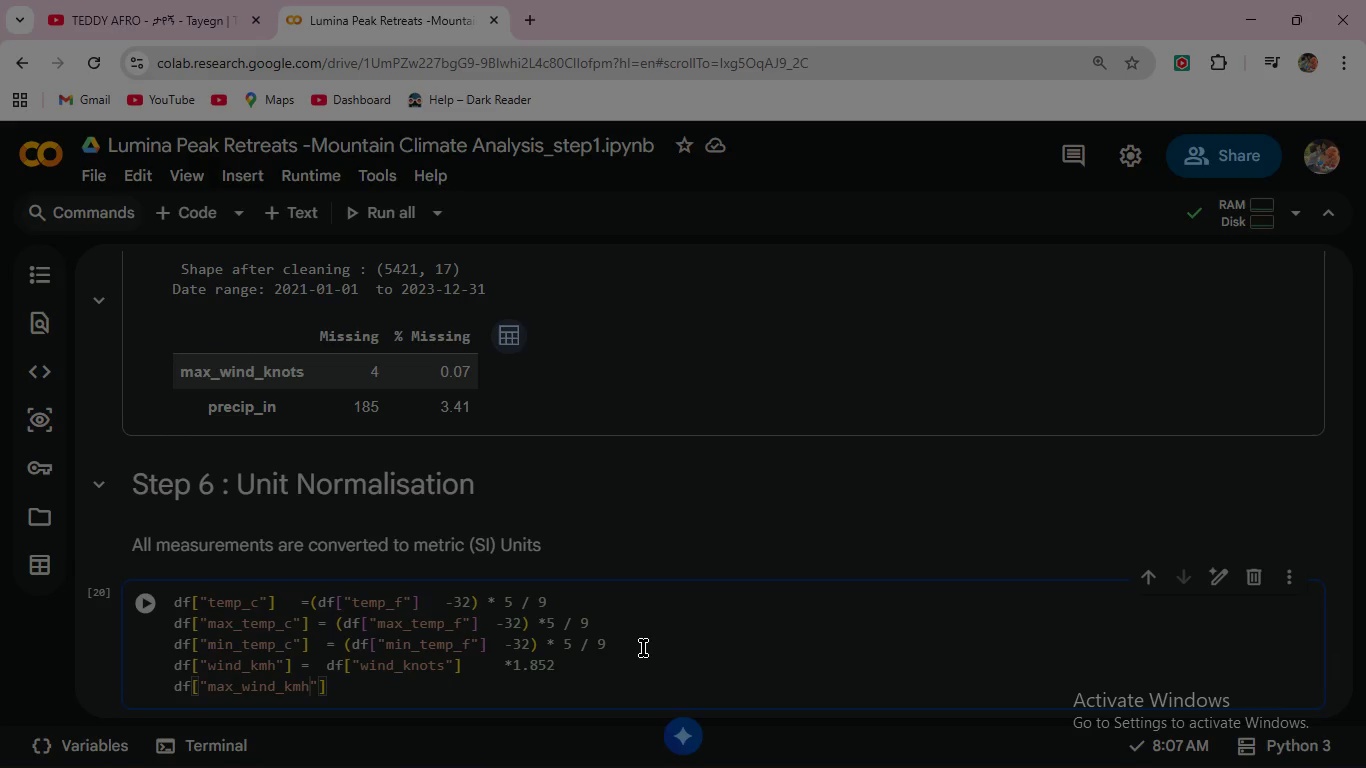 
key(ArrowRight)
 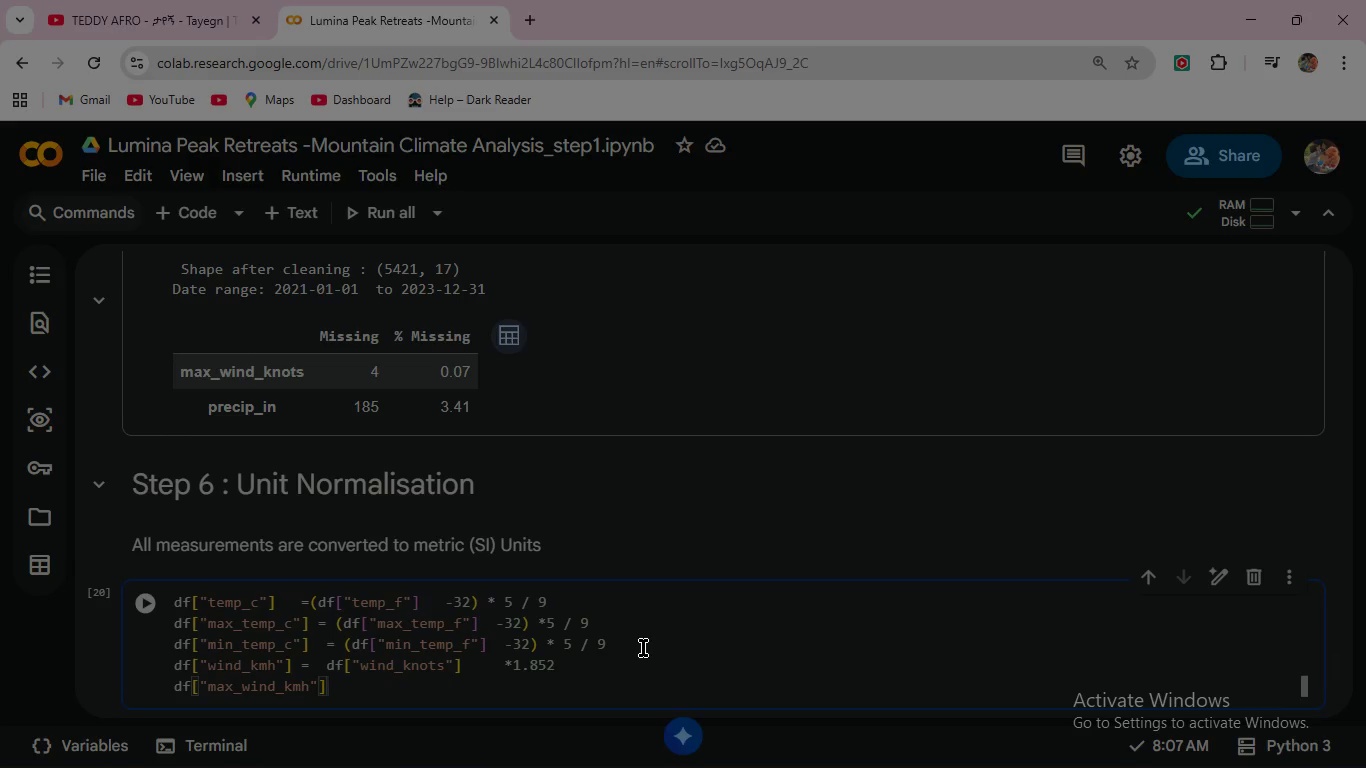 
key(ArrowRight)
 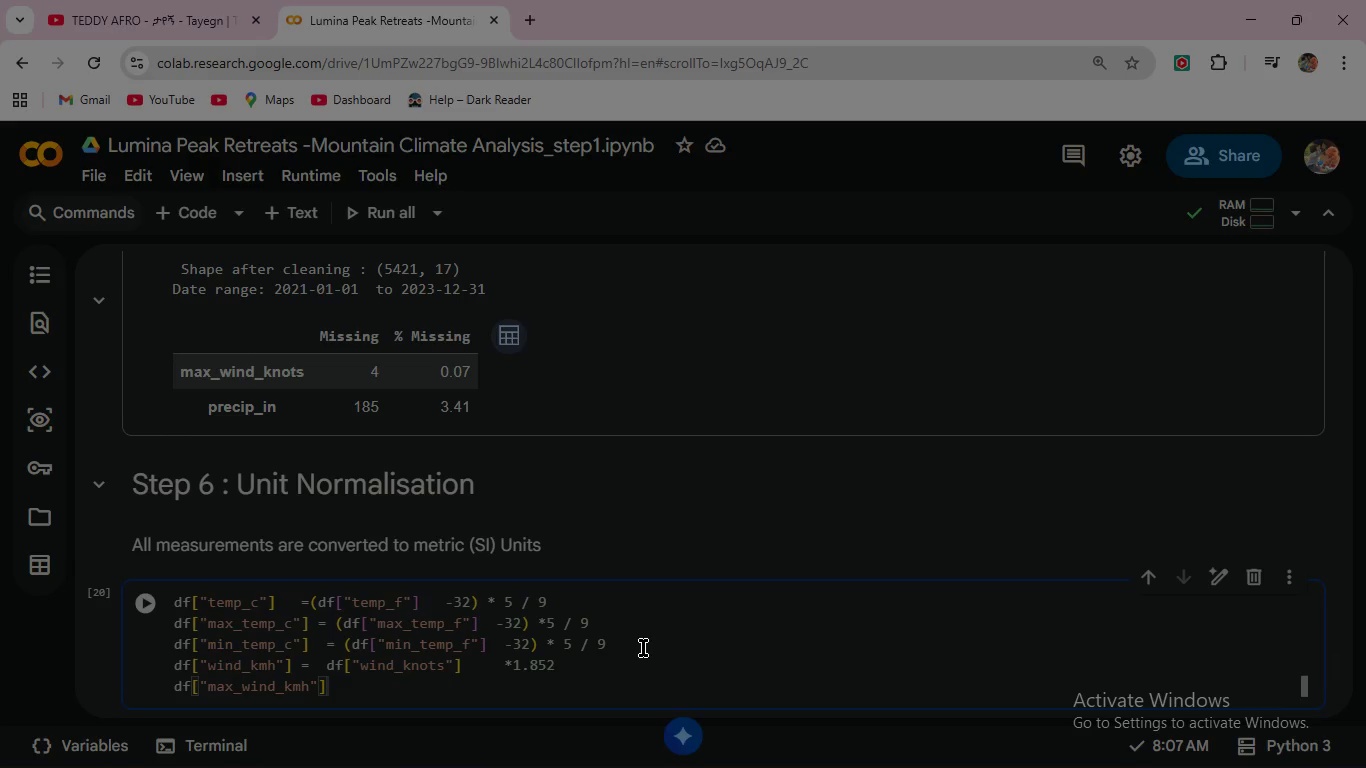 
type(  = df["max_Wind)
 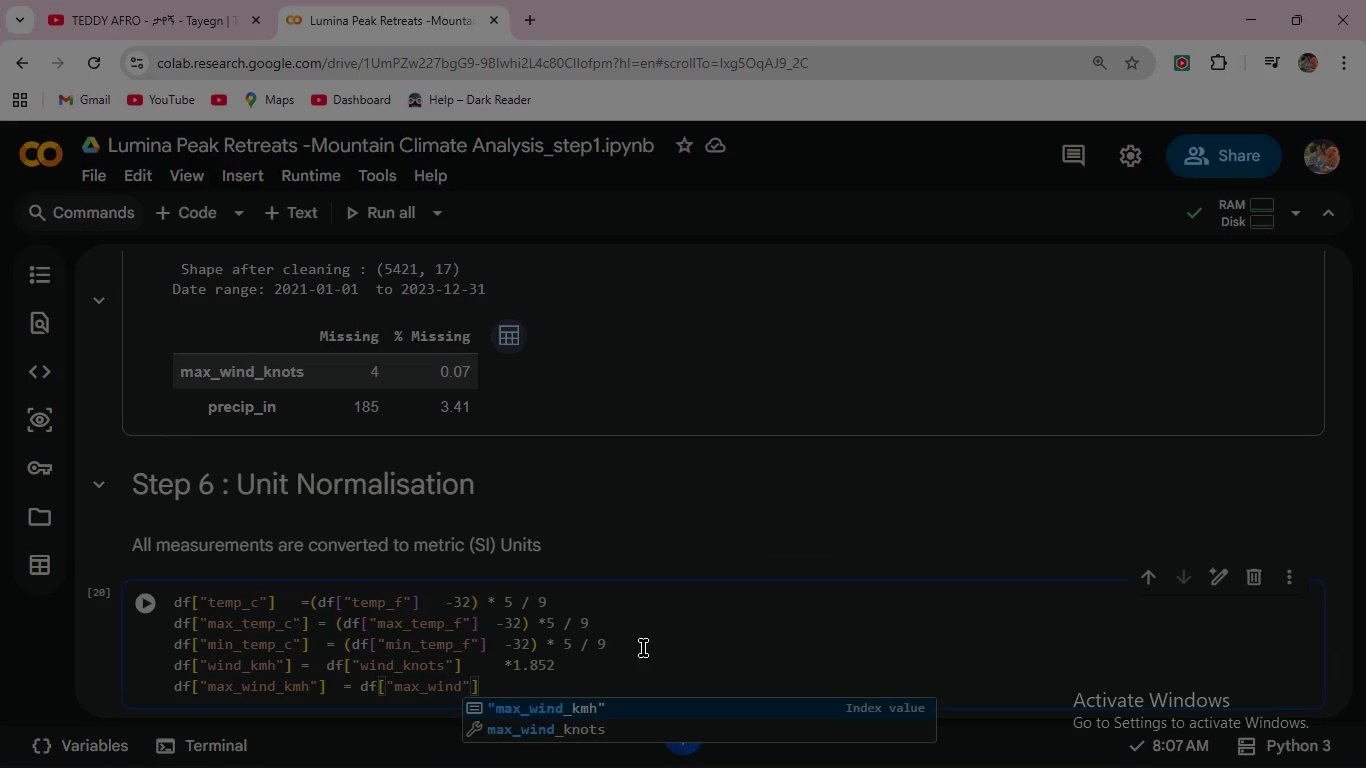 
key(Shift+Minus)
 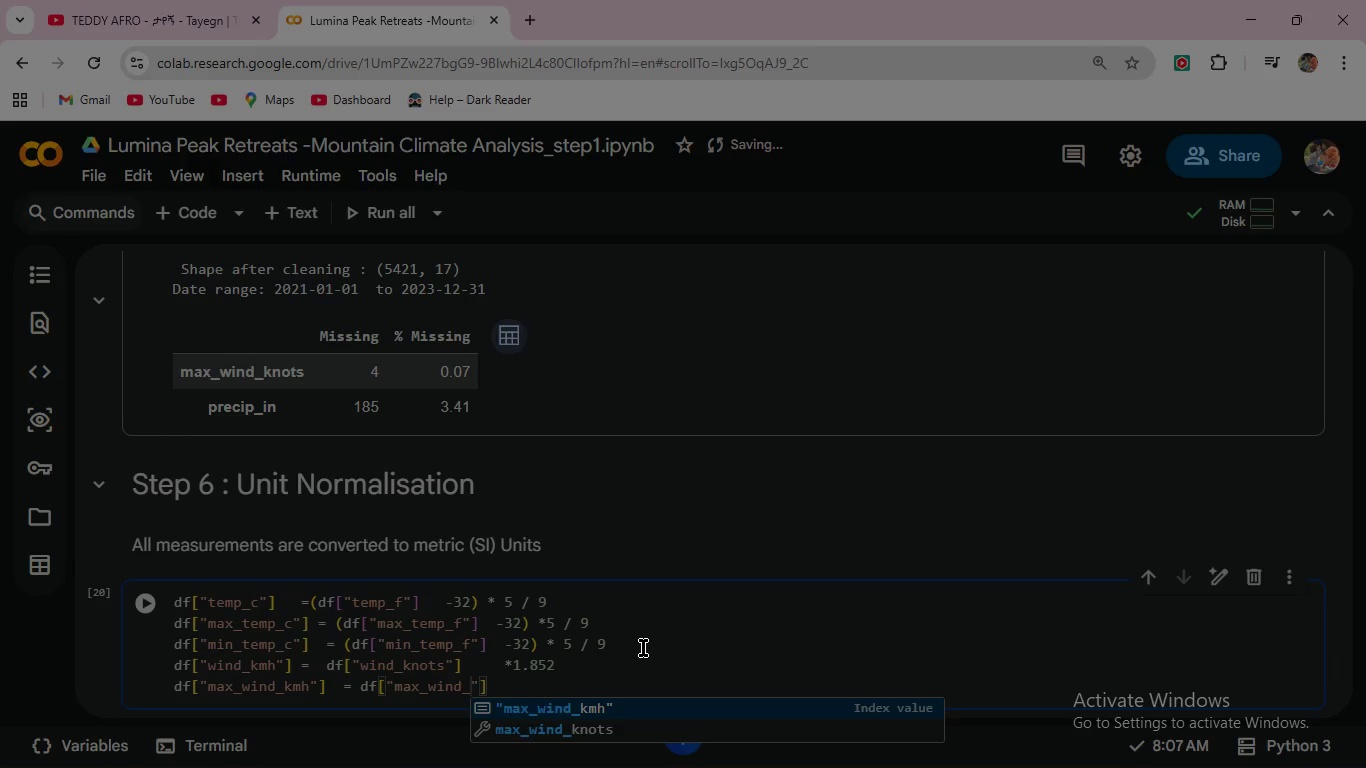 
key(ArrowDown)
 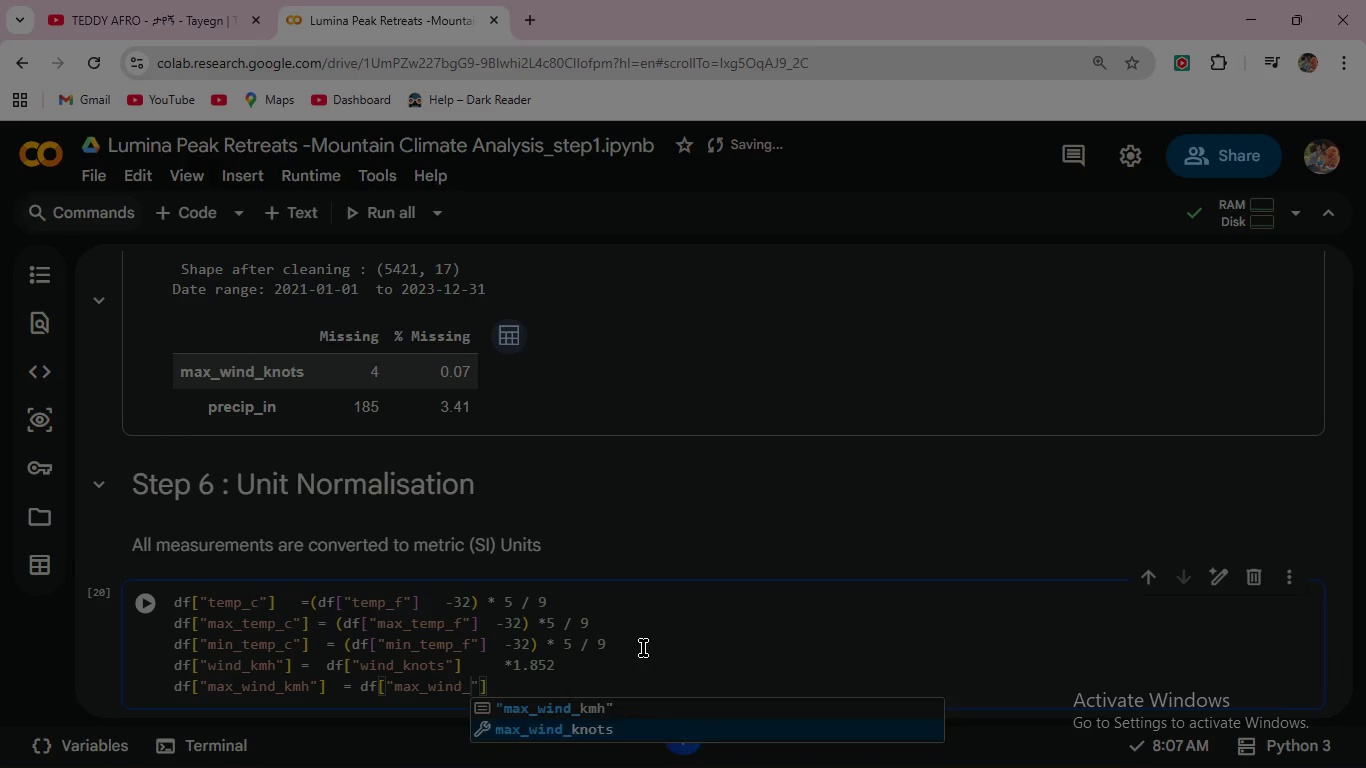 
key(Enter)
 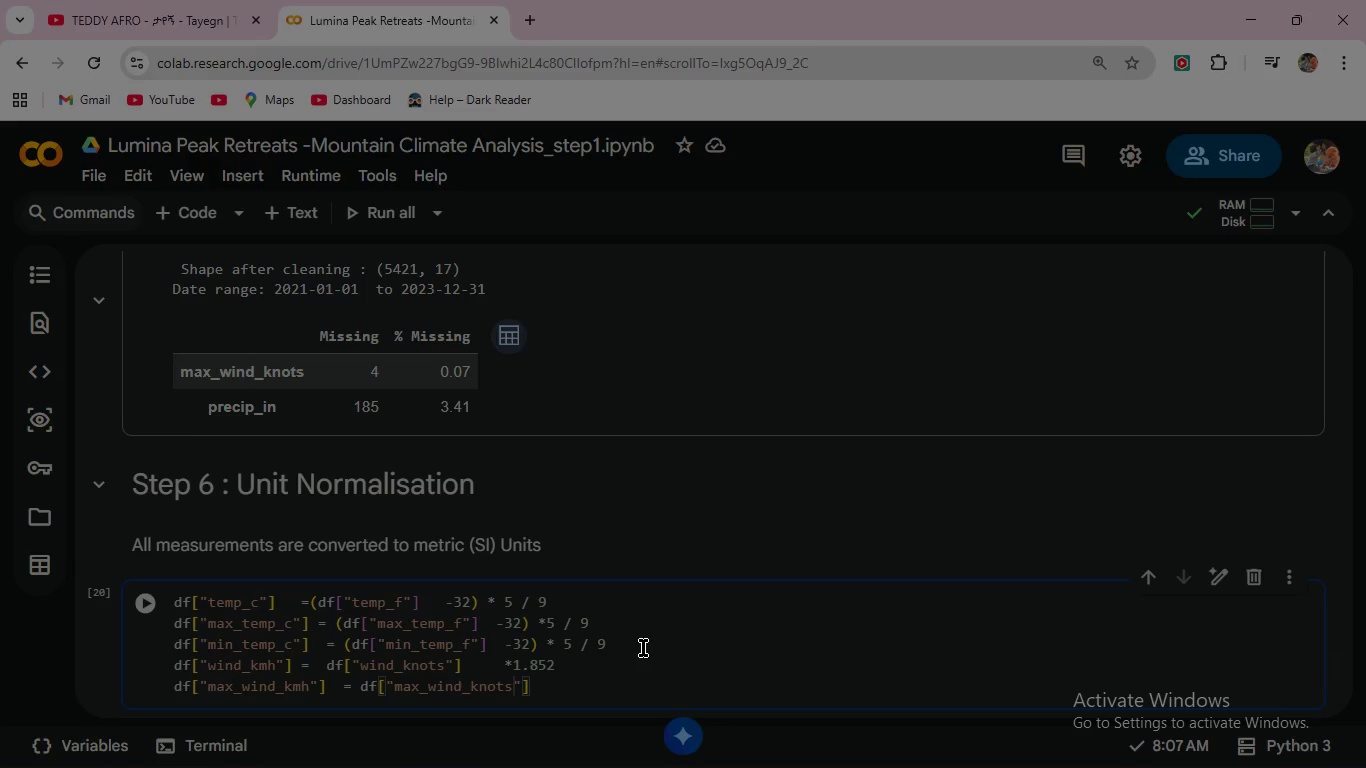 
key(ArrowRight)
 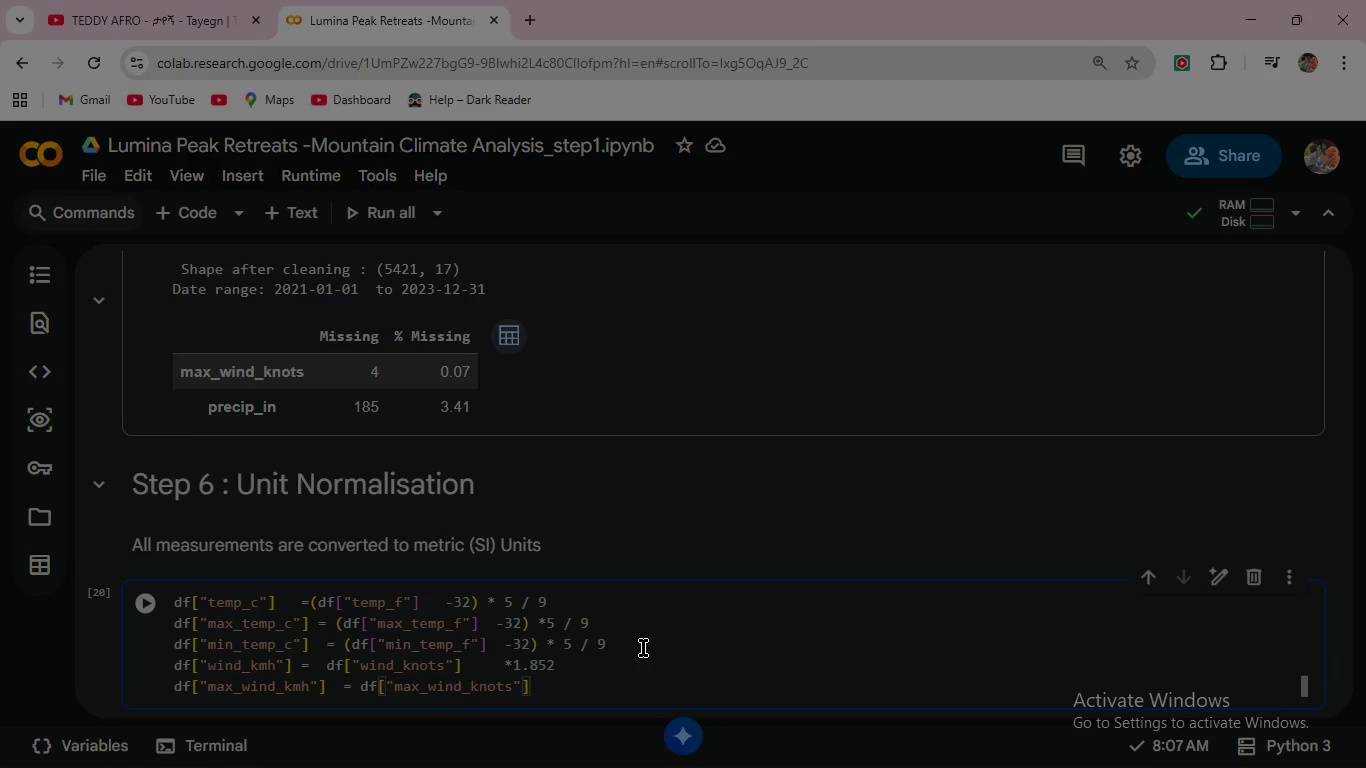 
key(ArrowRight)
 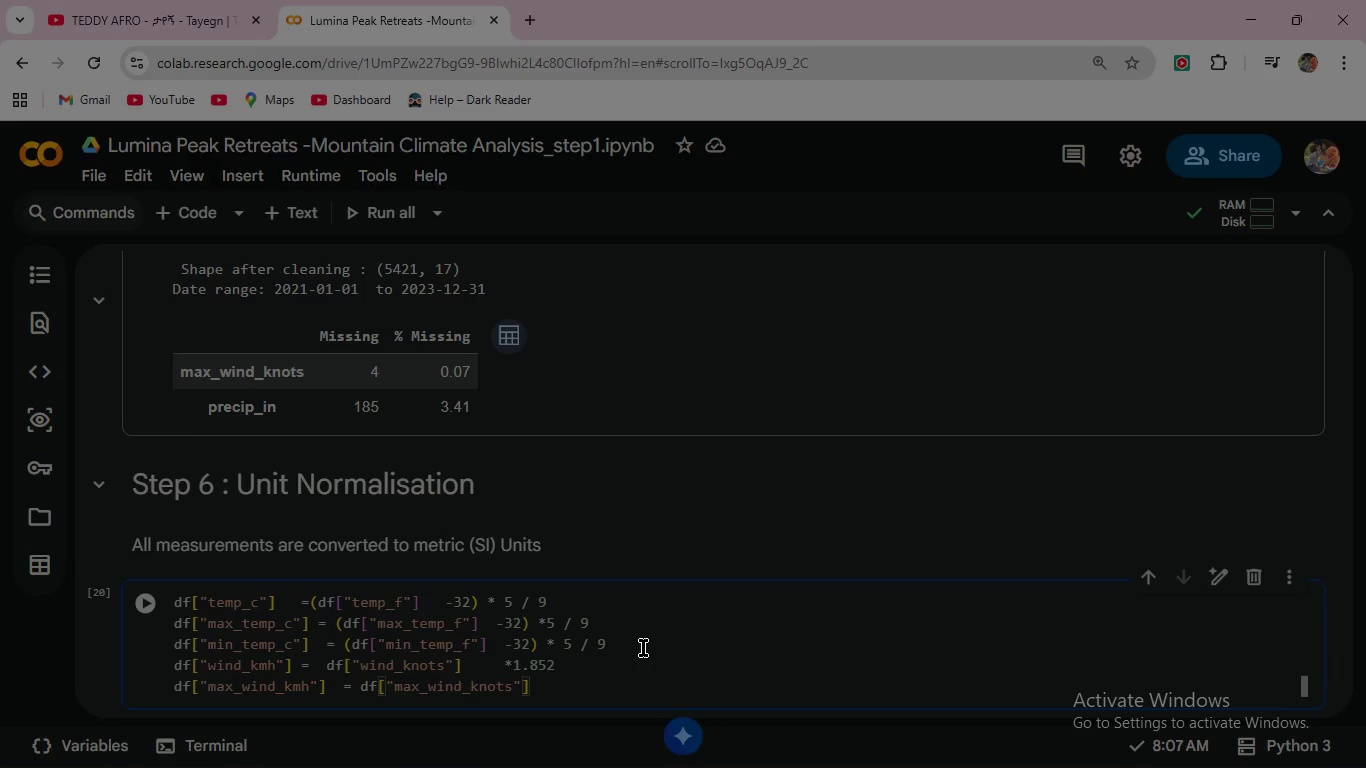 
key(Space)
 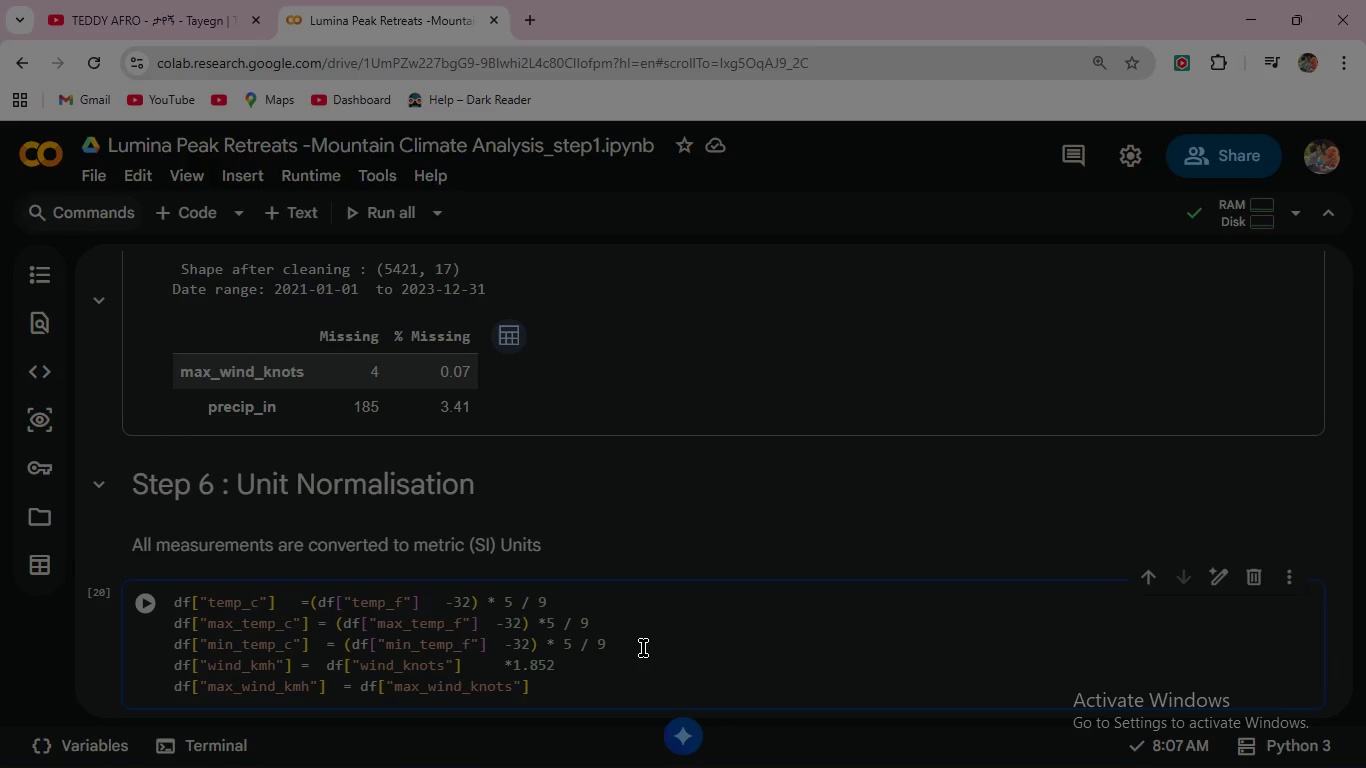 
type(* 1.852)
 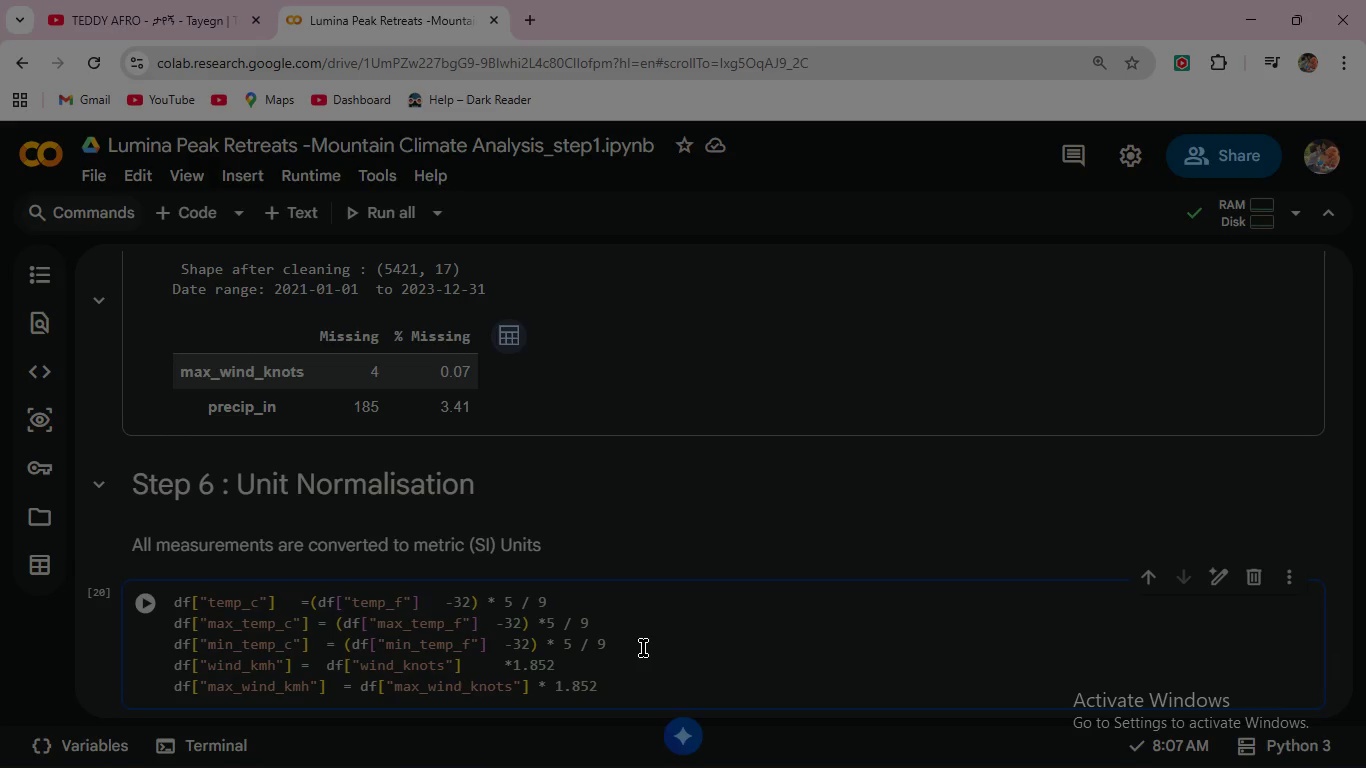 
key(Enter)
 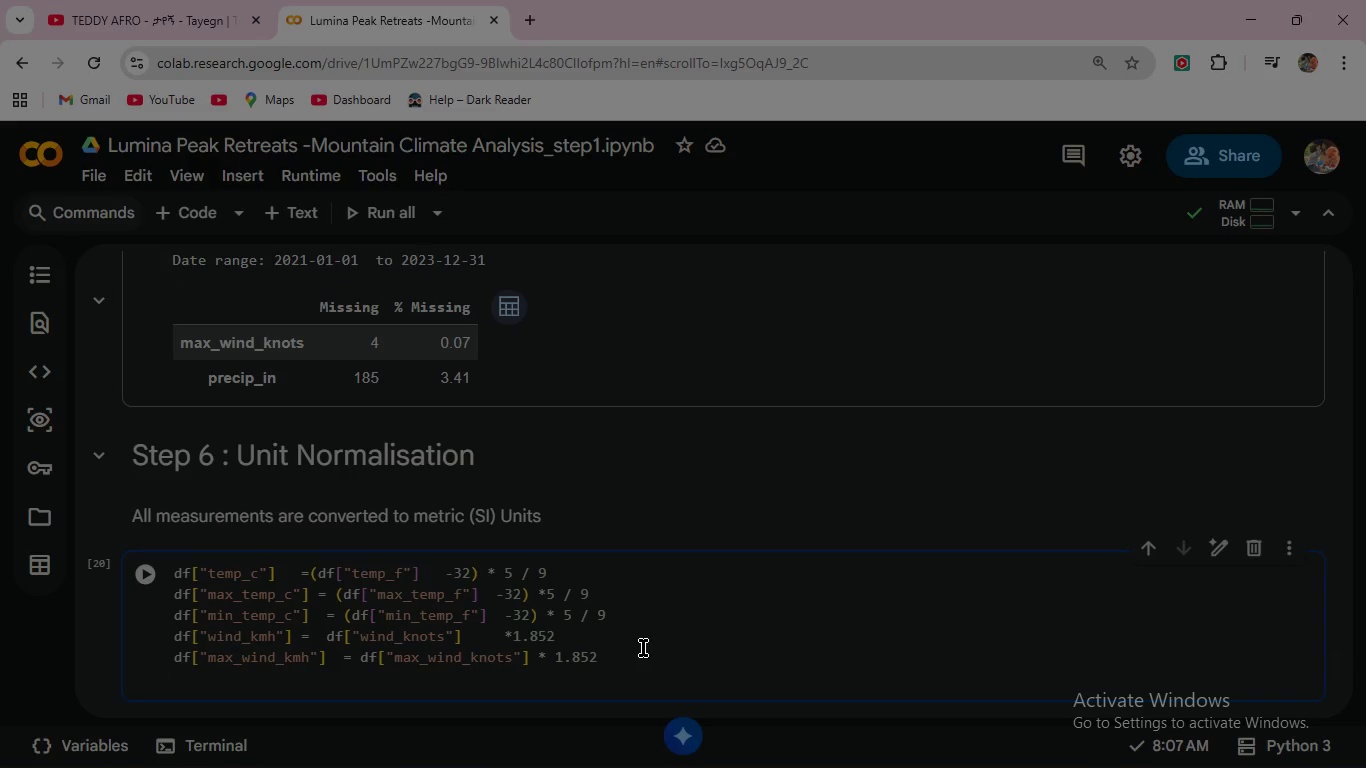 
type(df["prec)
 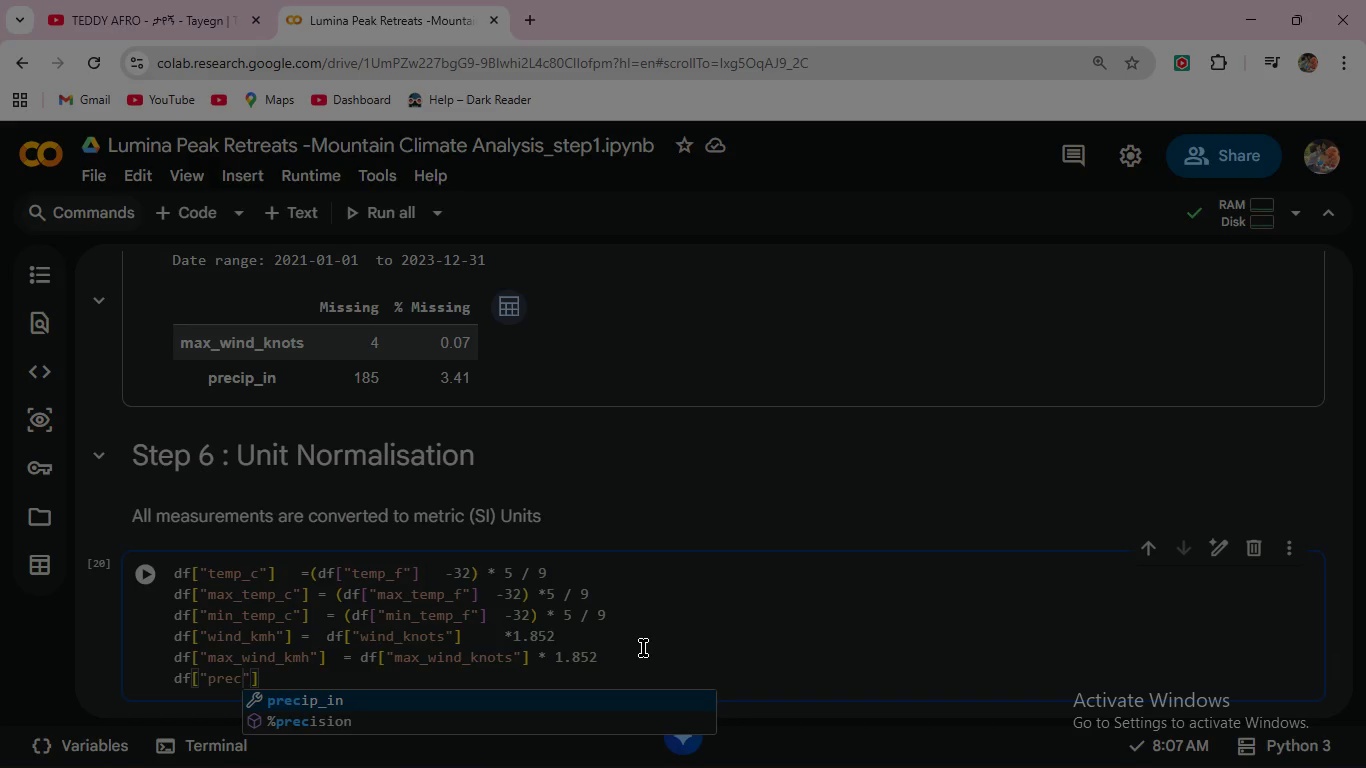 
type(ip_mm)
 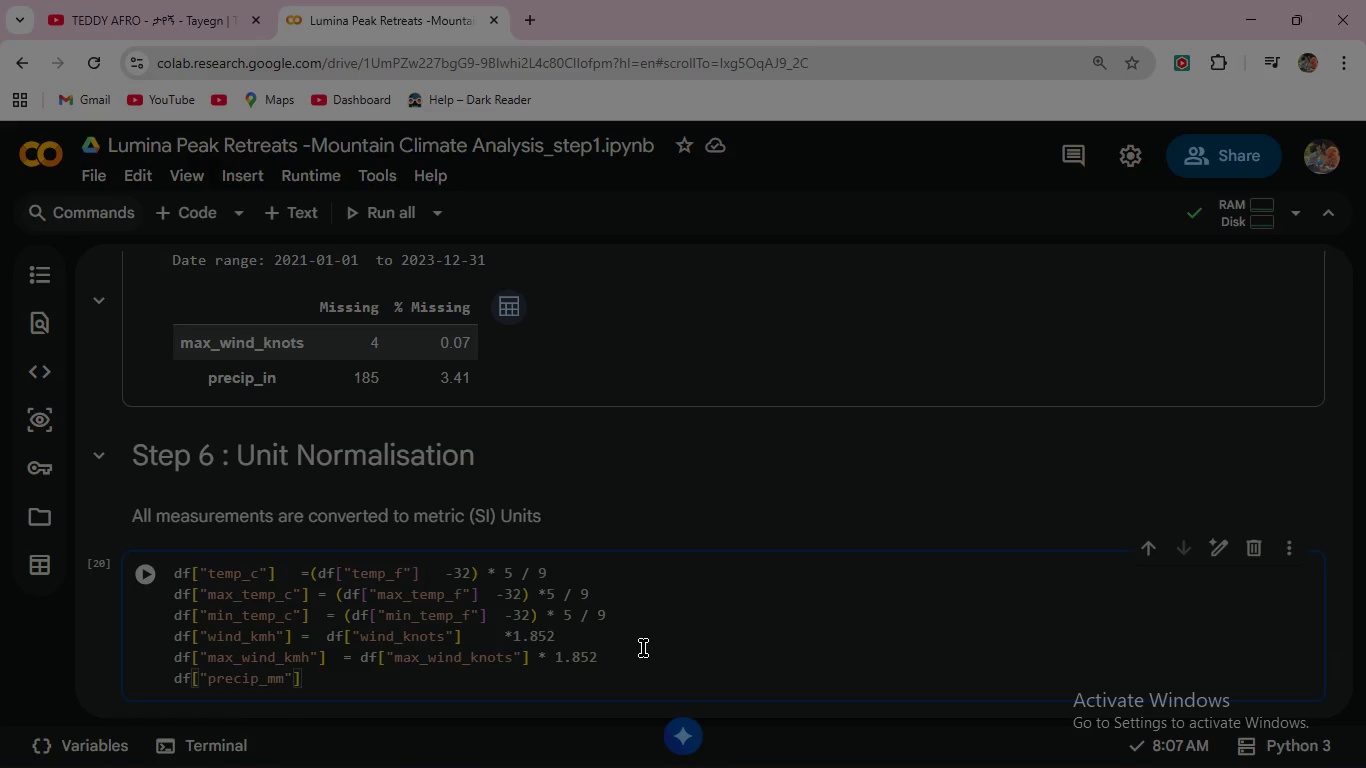 
key(ArrowRight)
 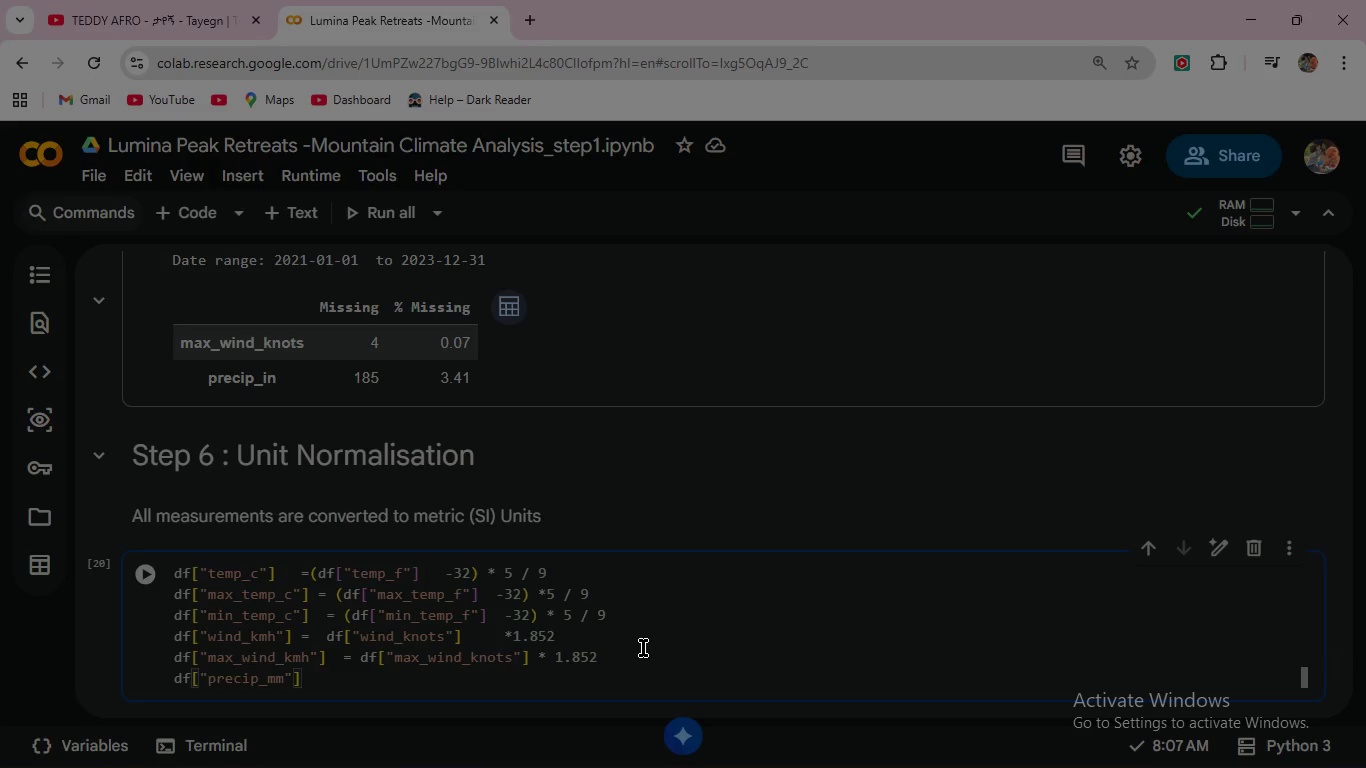 
key(ArrowRight)
 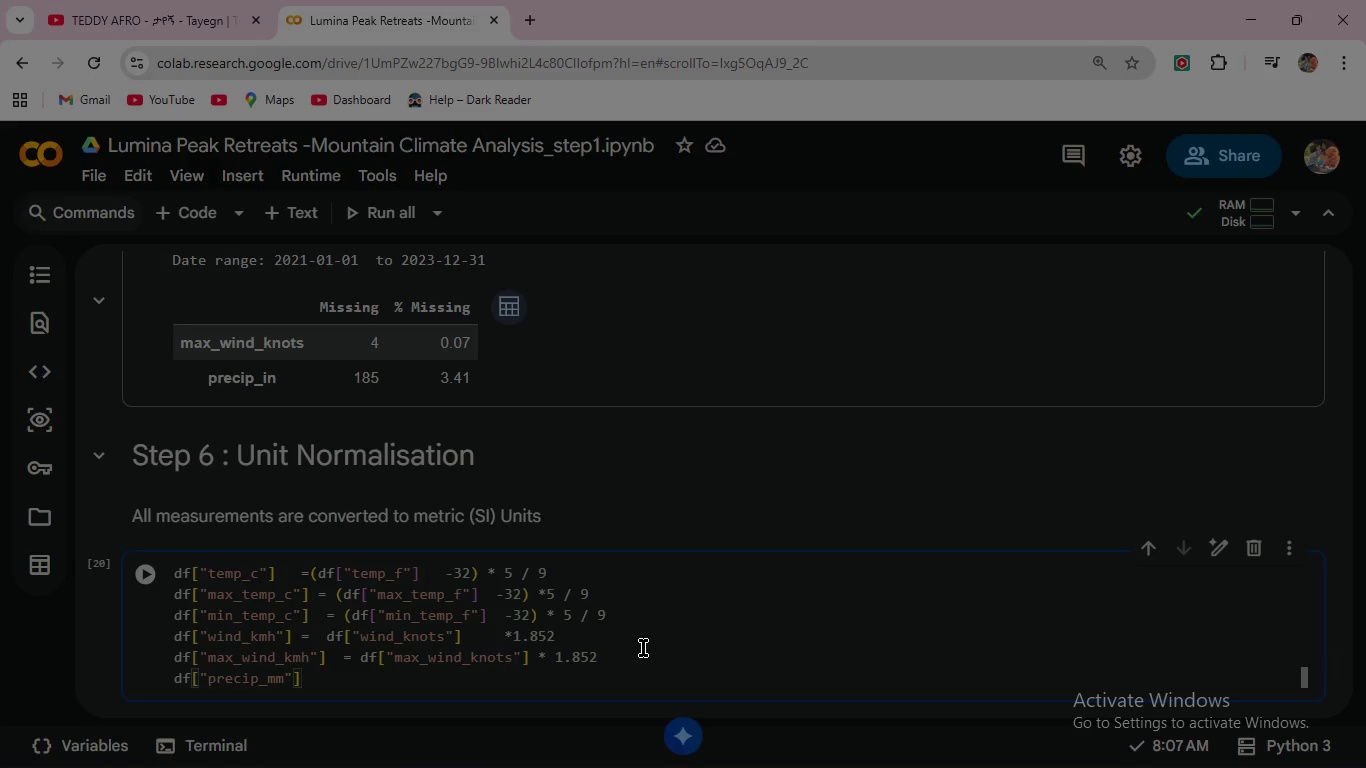 
type(    = df[)
 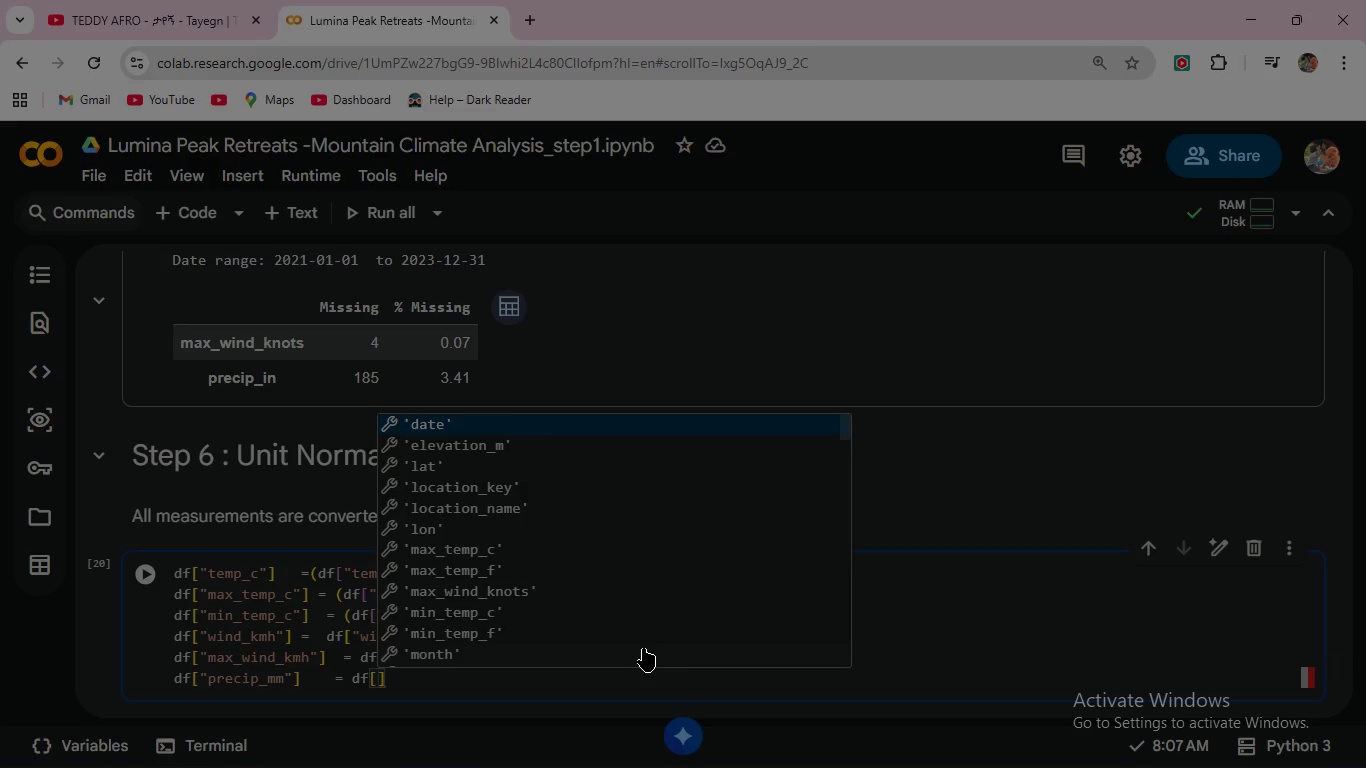 
type("precip)
 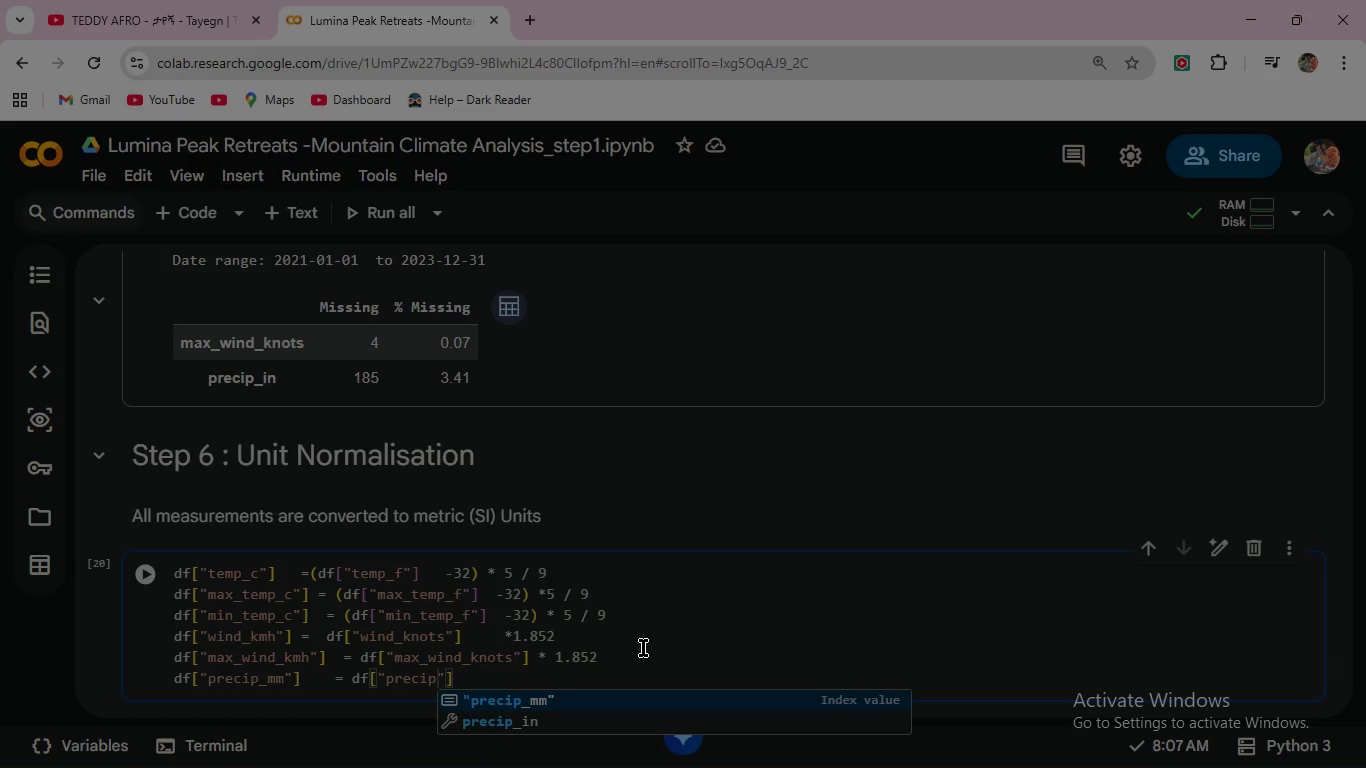 
key(ArrowDown)
 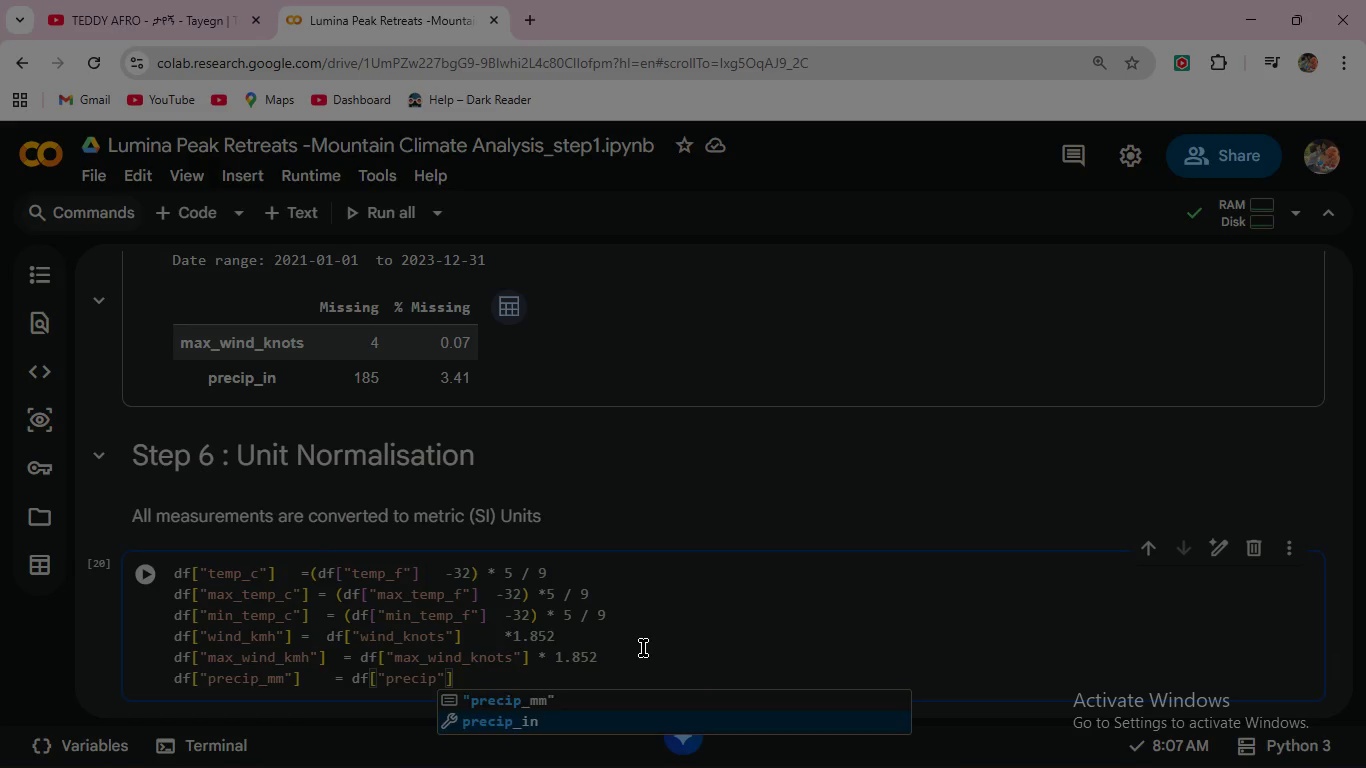 
key(Enter)
 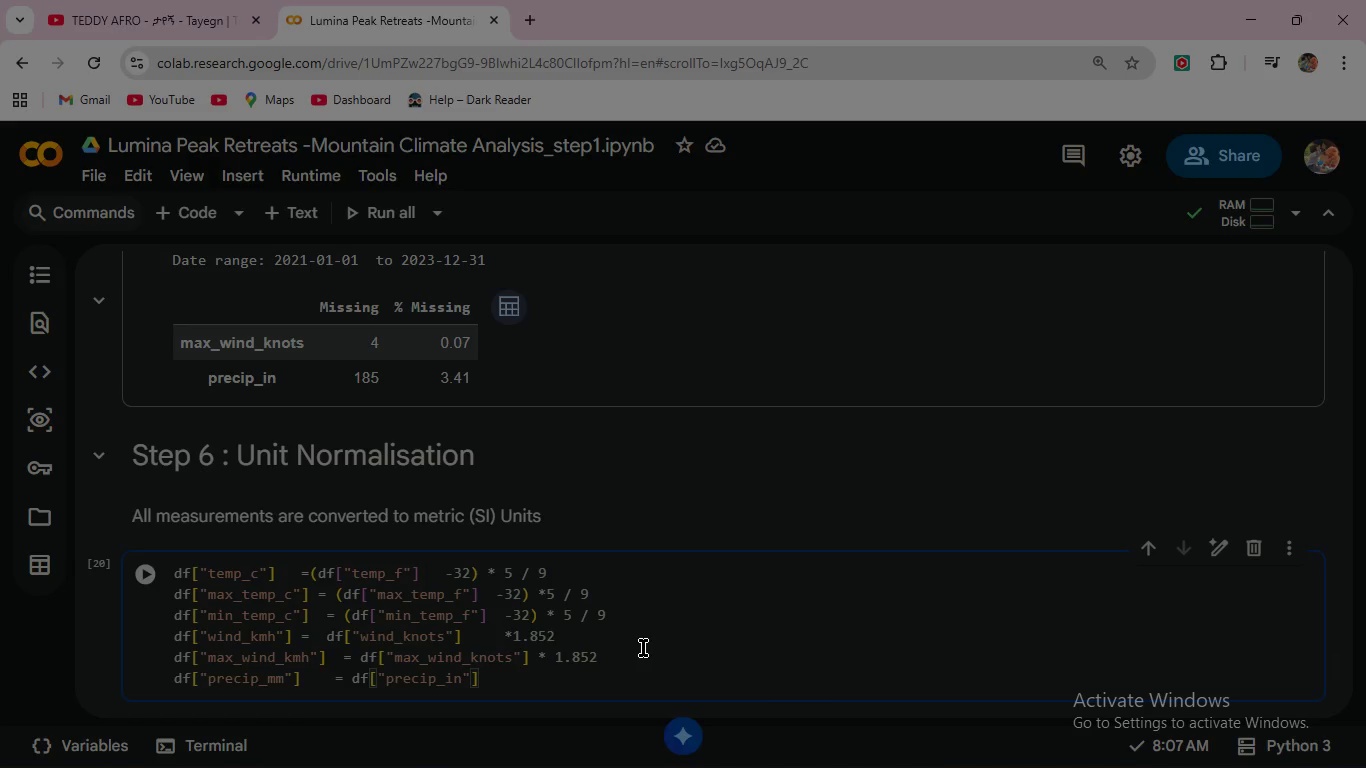 
key(ArrowRight)
 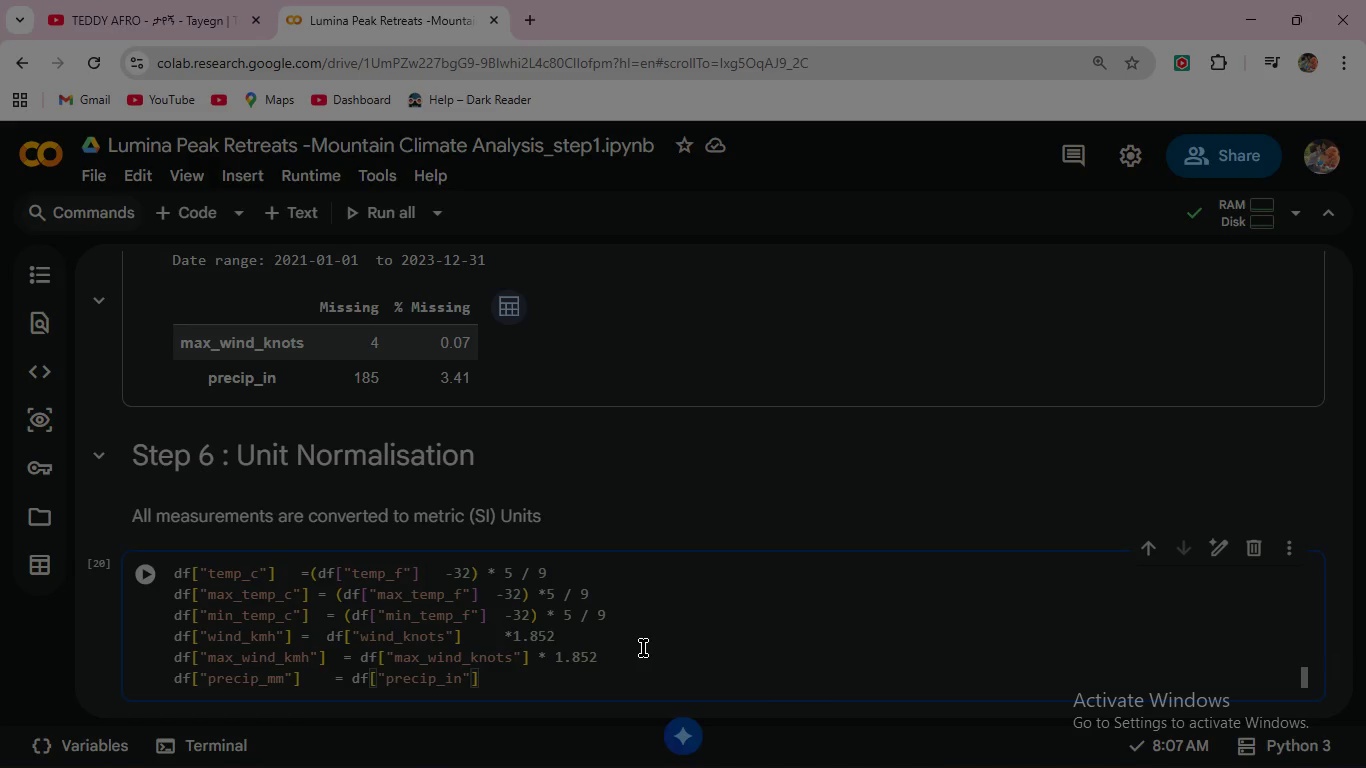 
key(Space)
 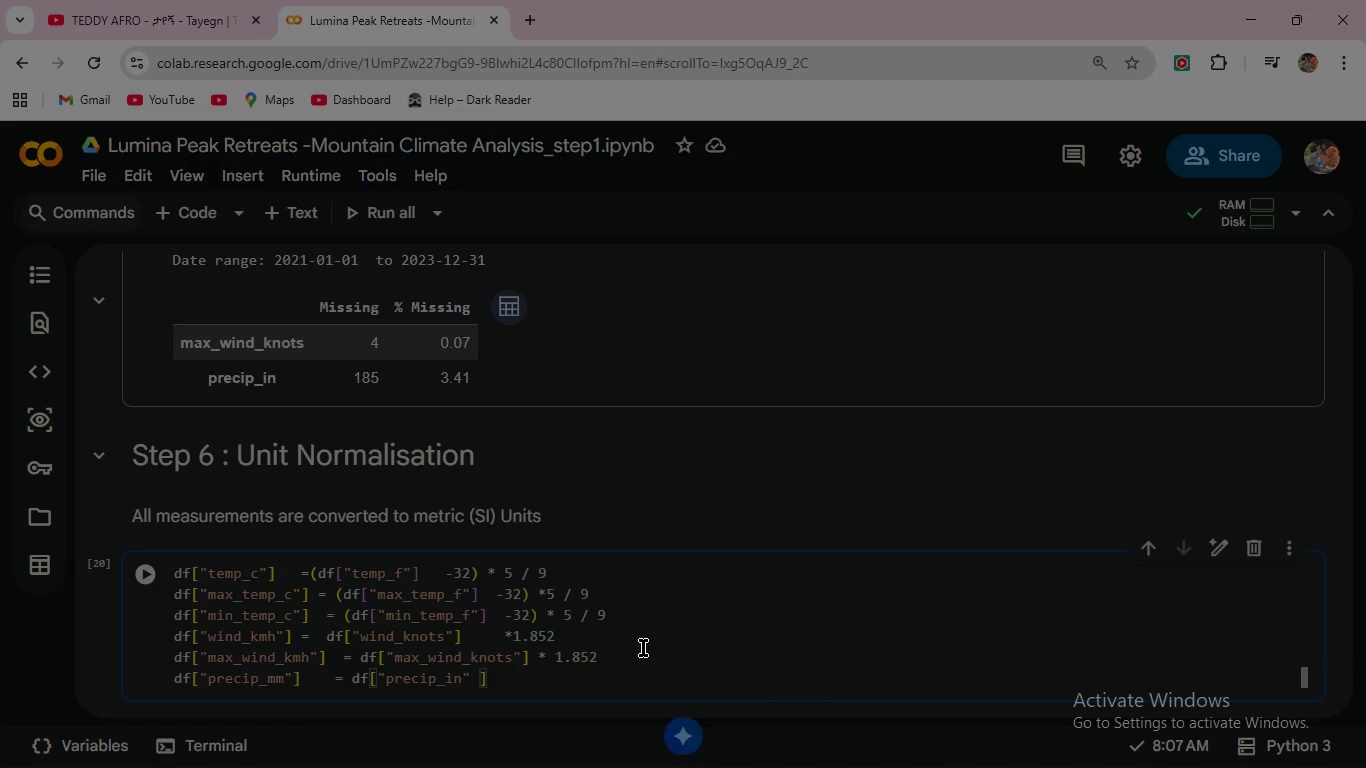 
key(Backspace)
 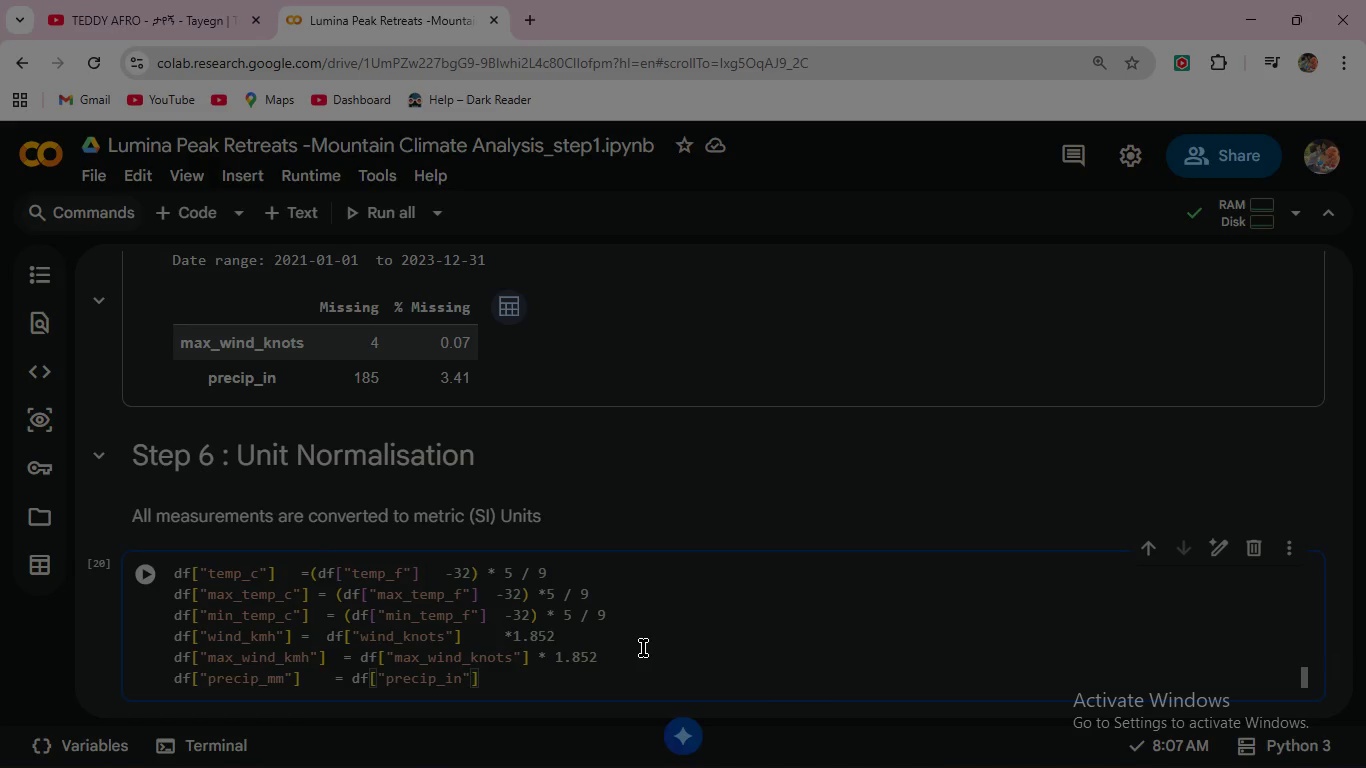 
key(ArrowRight)
 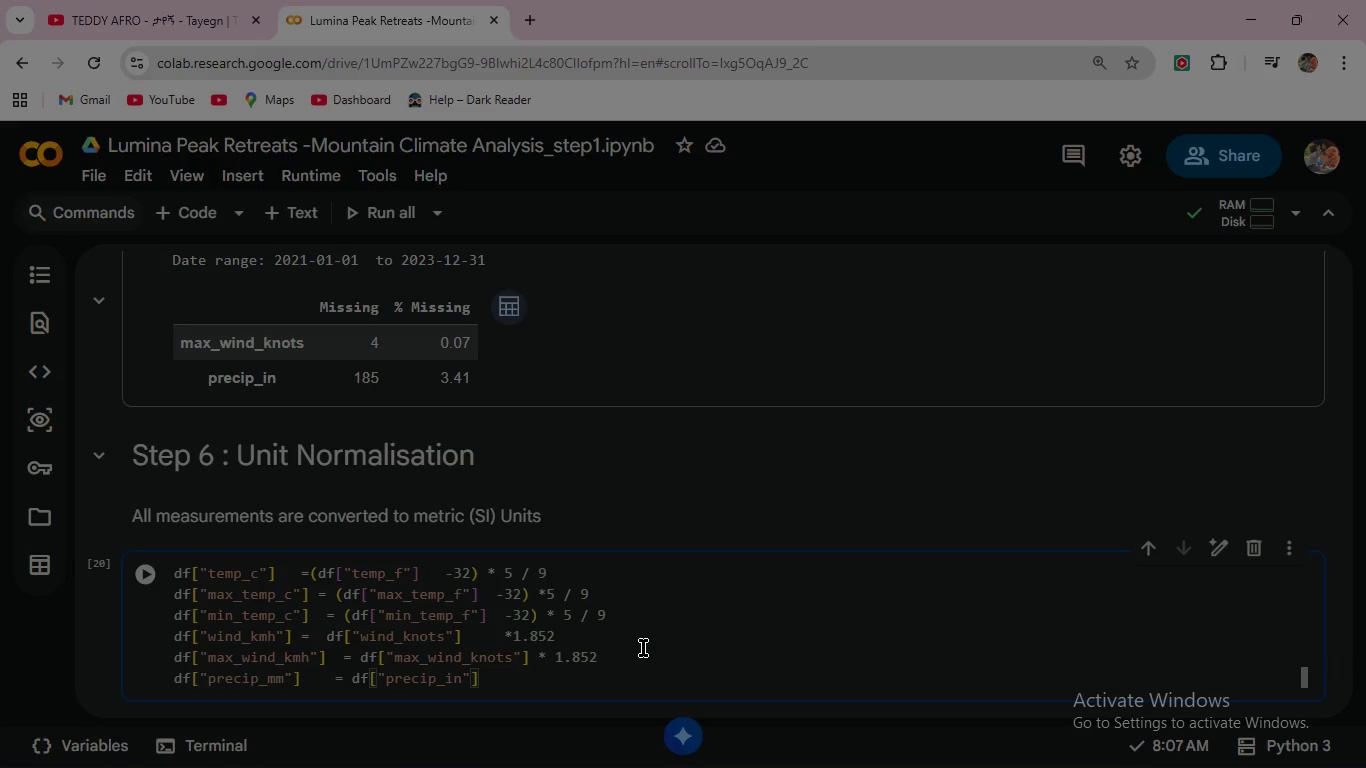 
type(       &)
key(Backspace)
type(*25.4)
 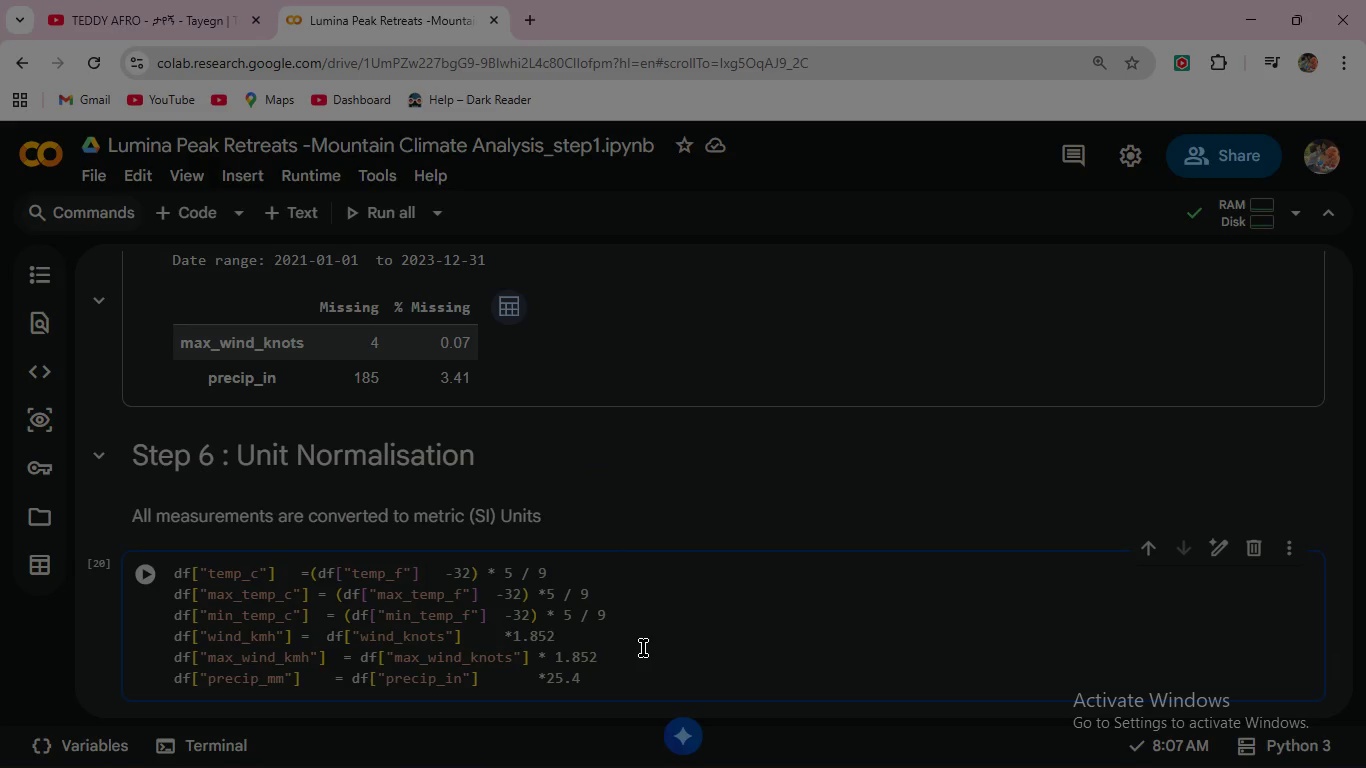 
key(Enter)
 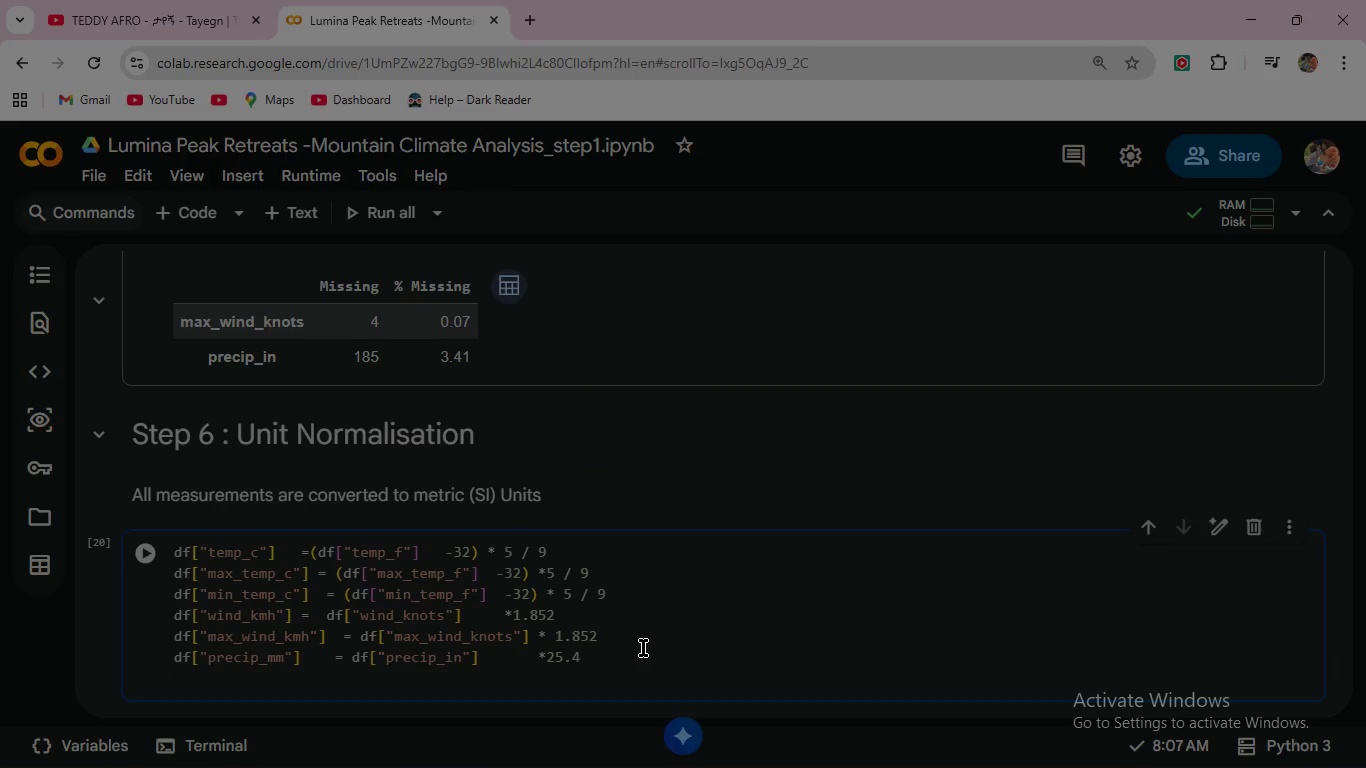 
type(df["temp_range_c)
 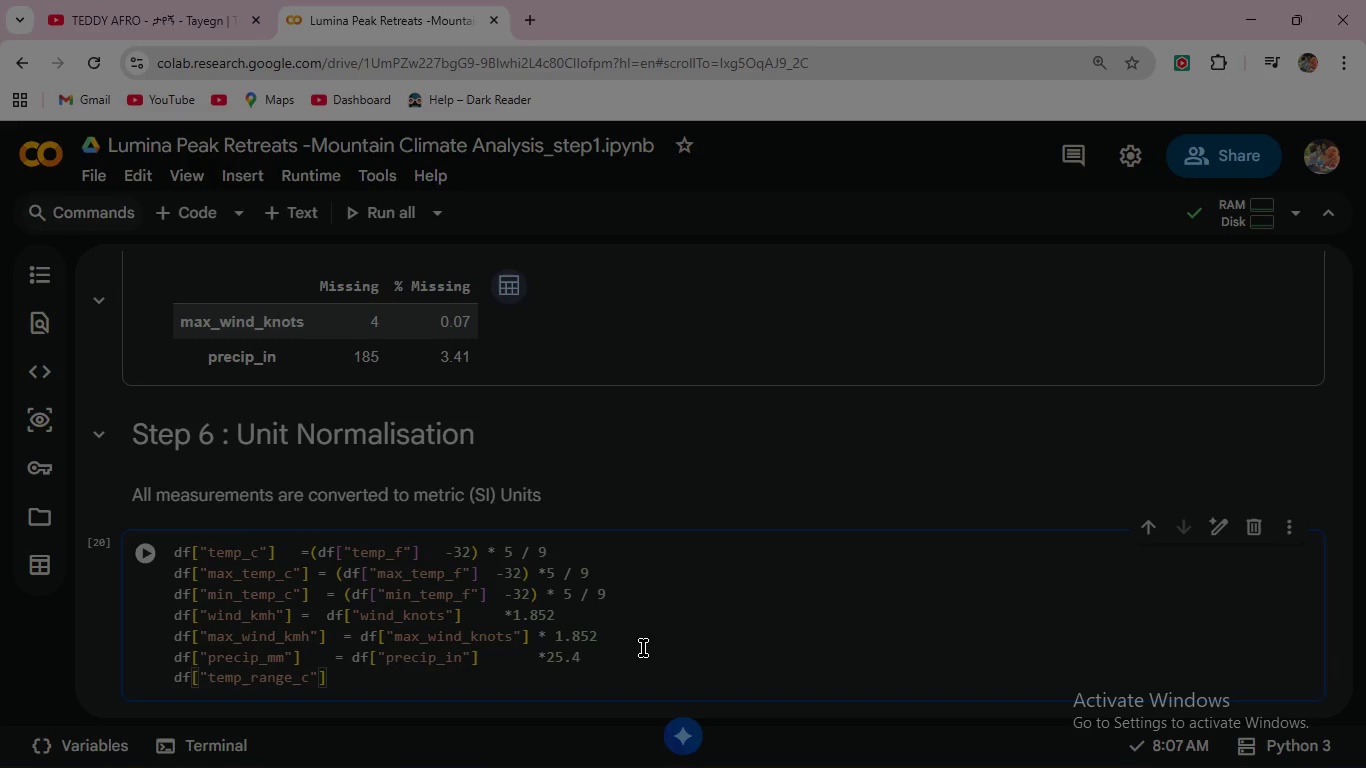 
key(ArrowRight)
 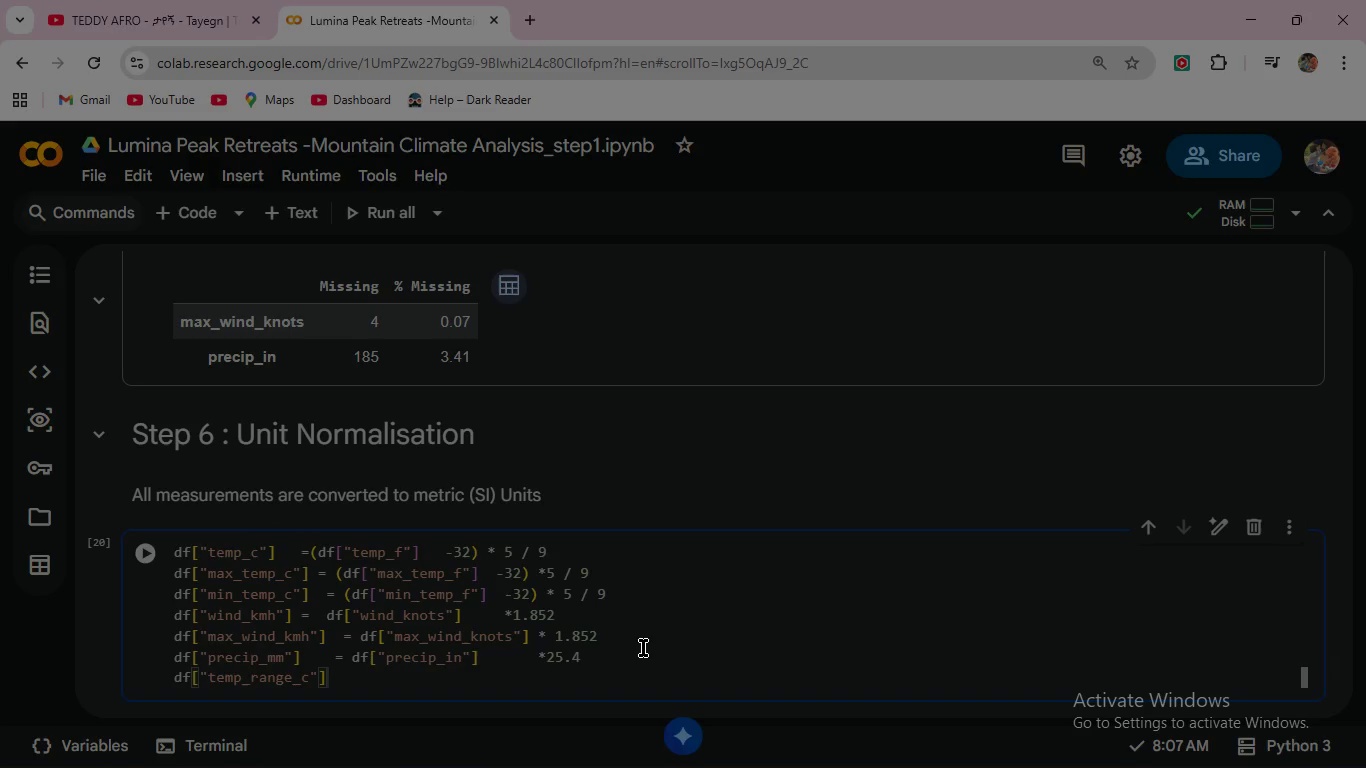 
key(ArrowRight)
 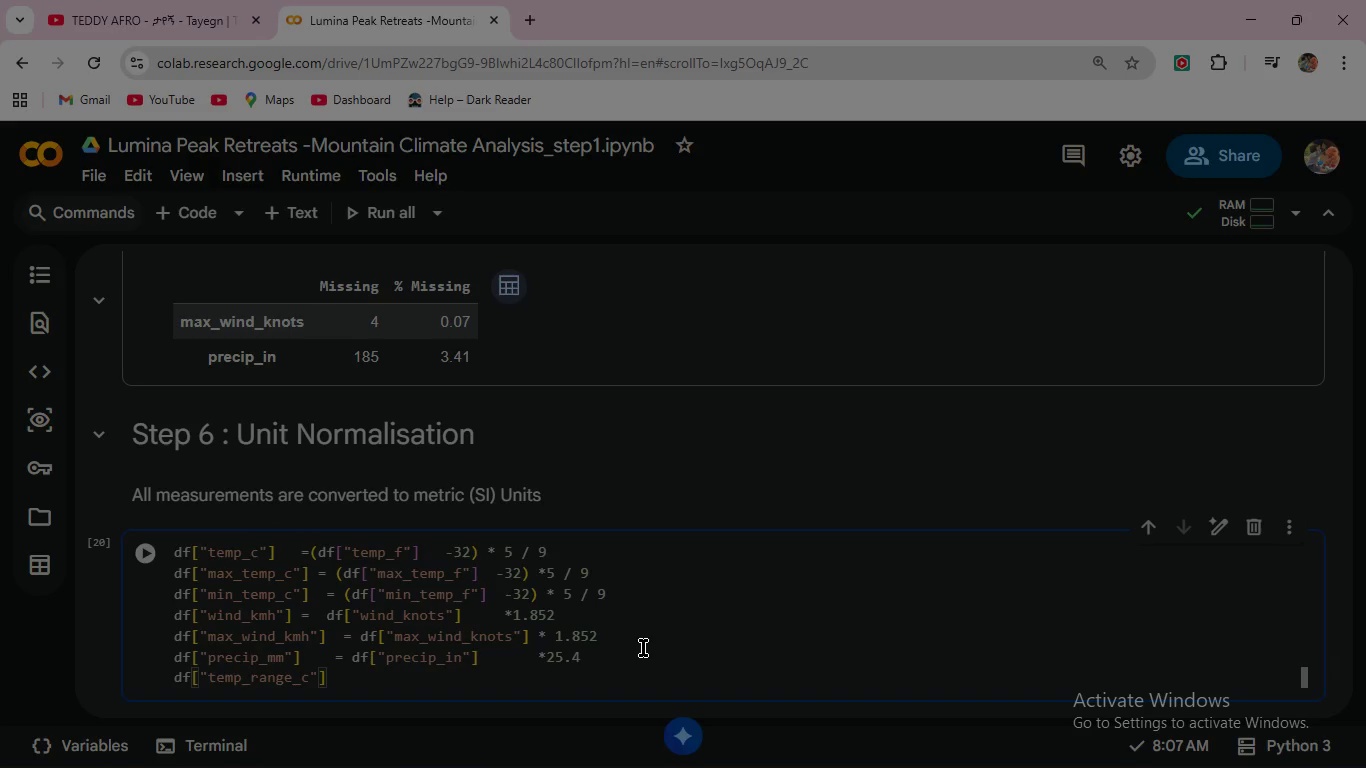 
type( = df[")
 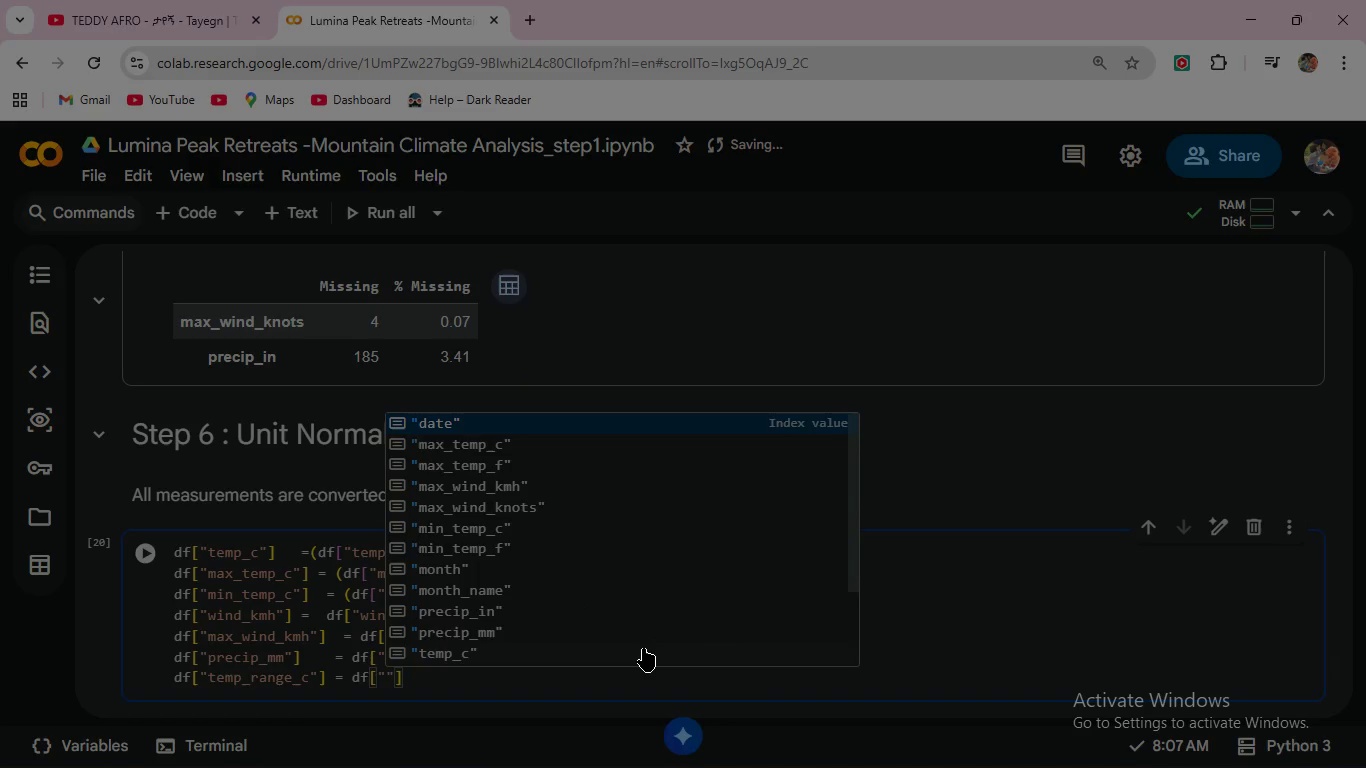 
type(max)
 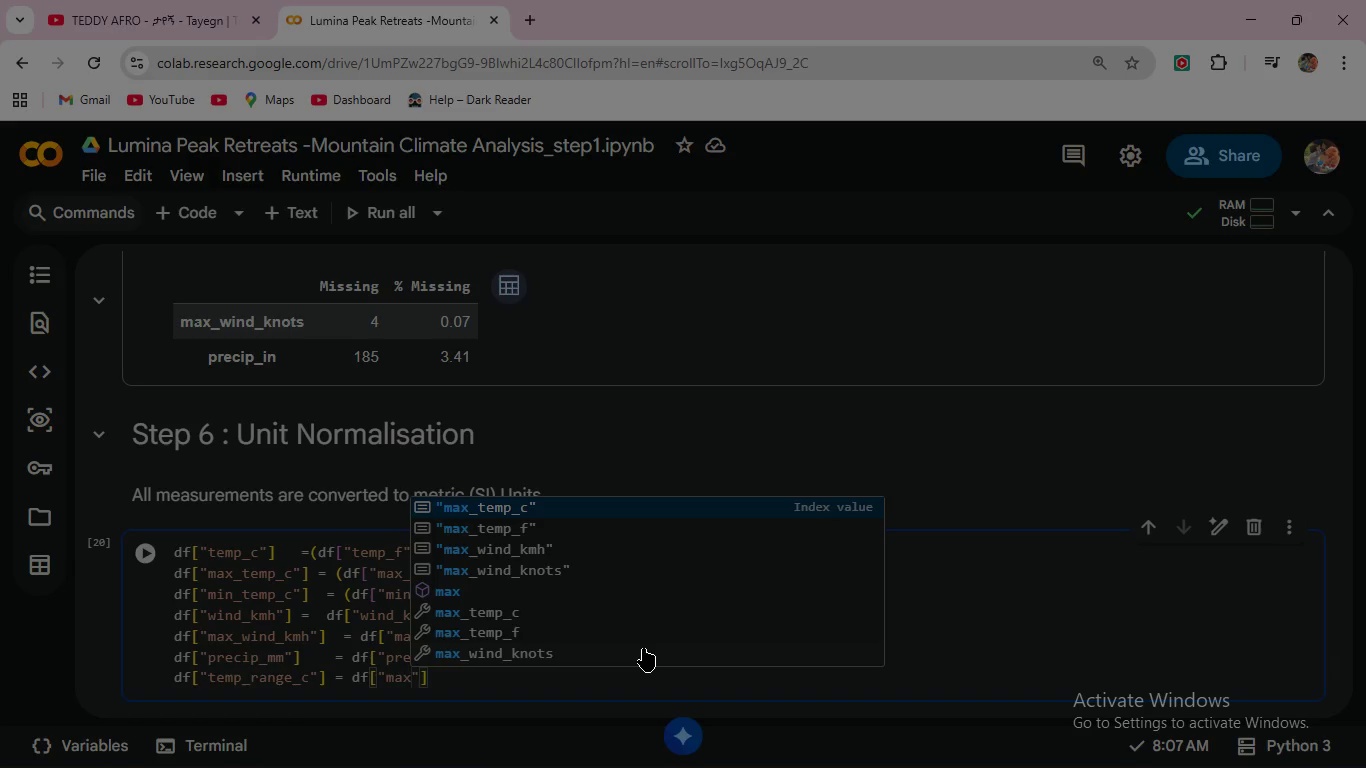 
key(Enter)
 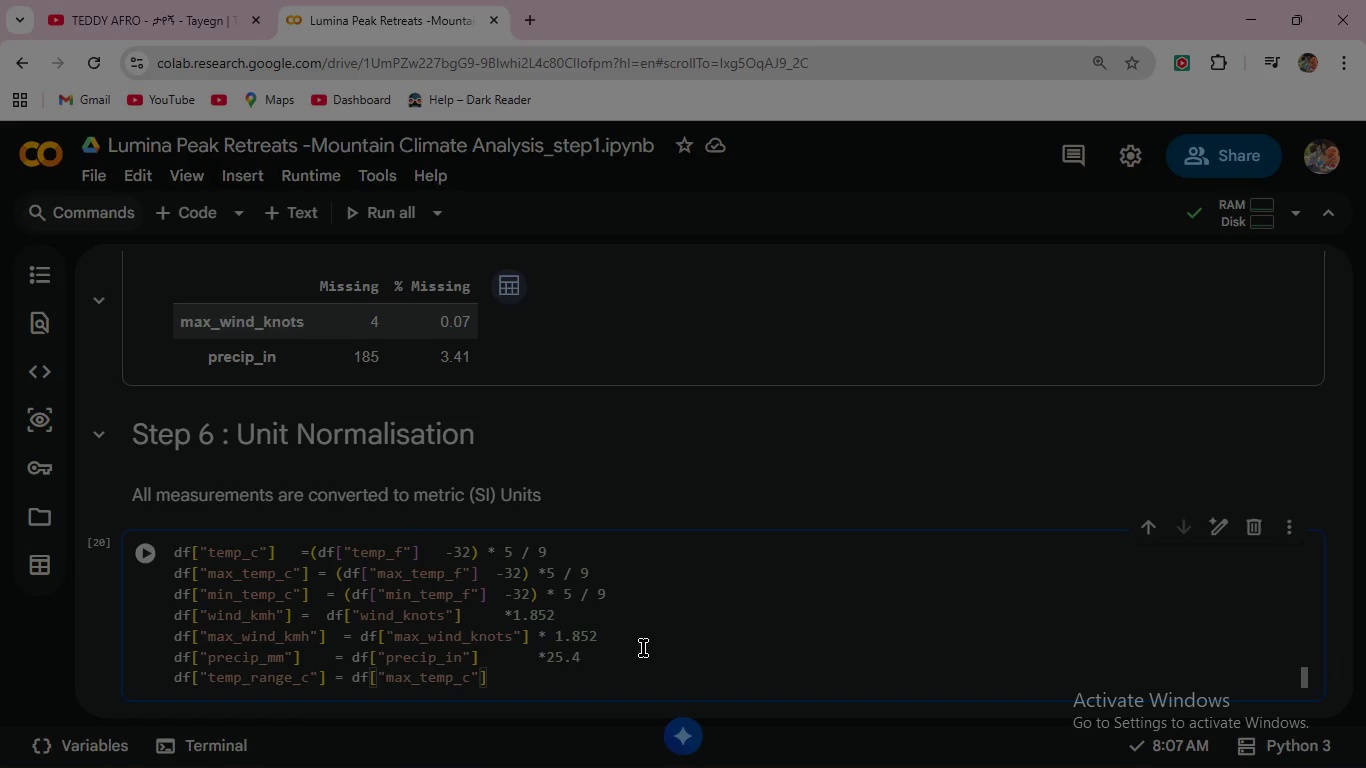 
wait(5.48)
 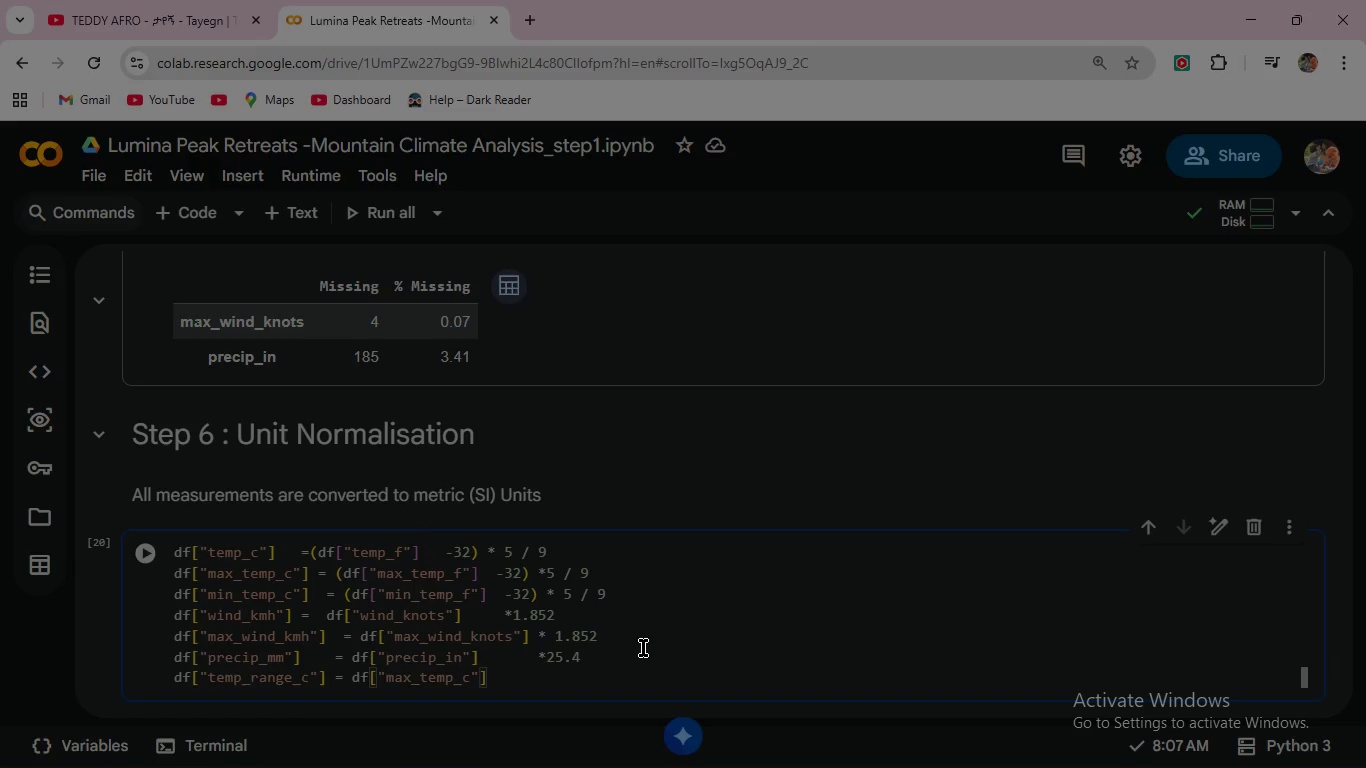 
key(ArrowRight)
 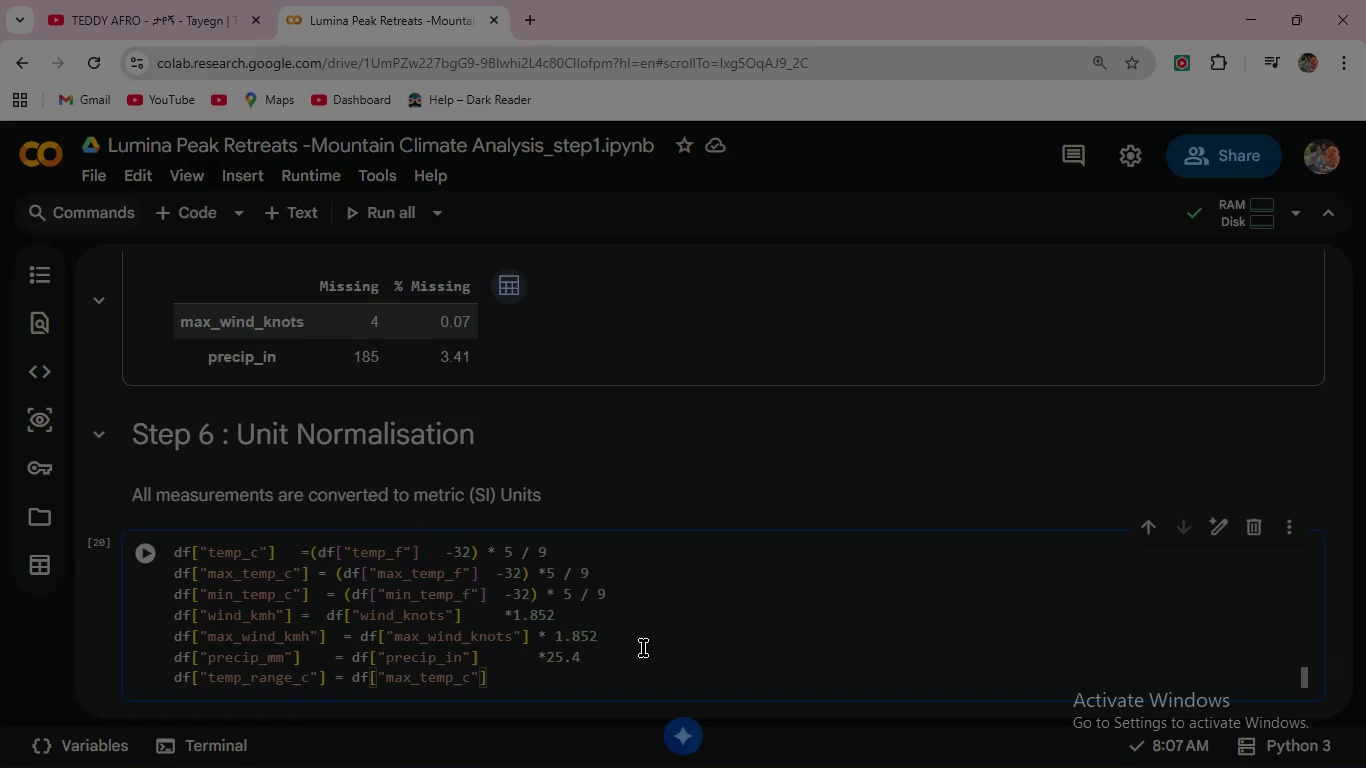 
type( - df)
 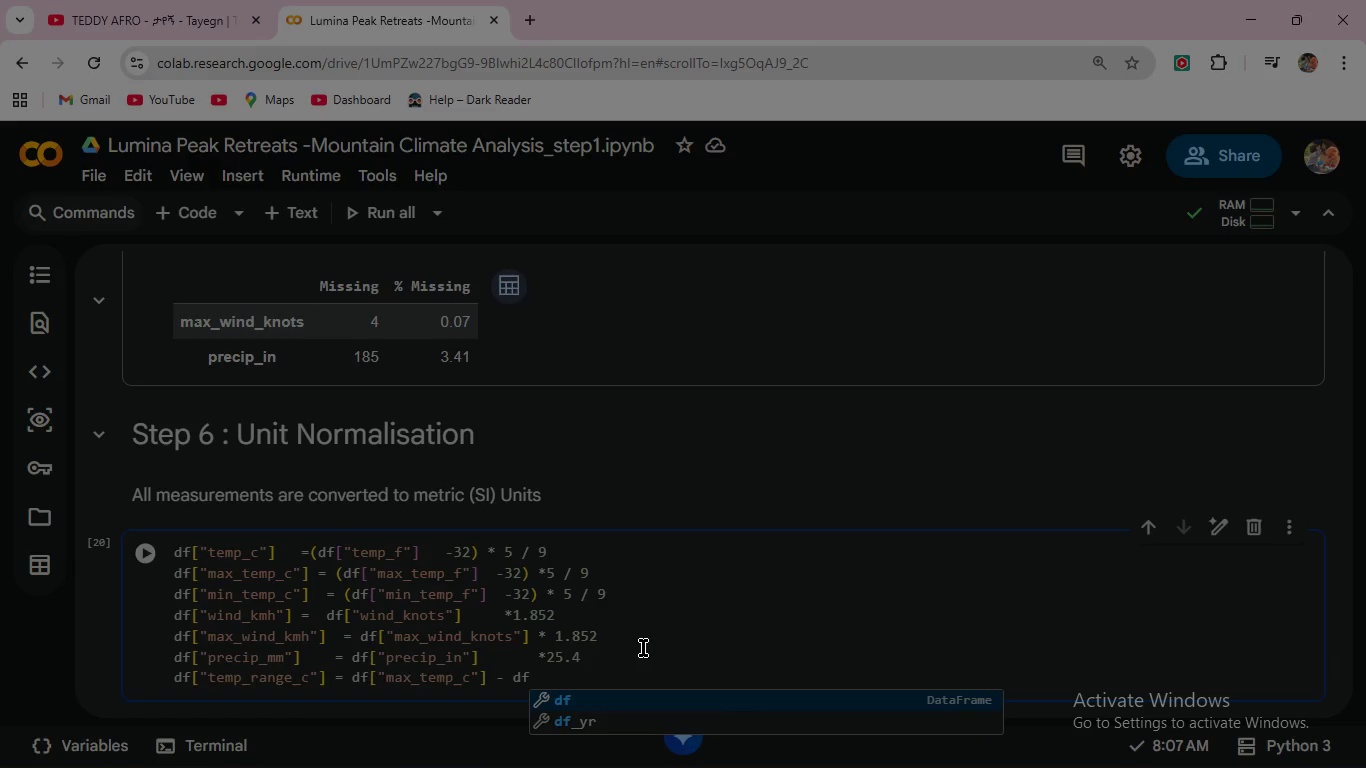 
key(Enter)
 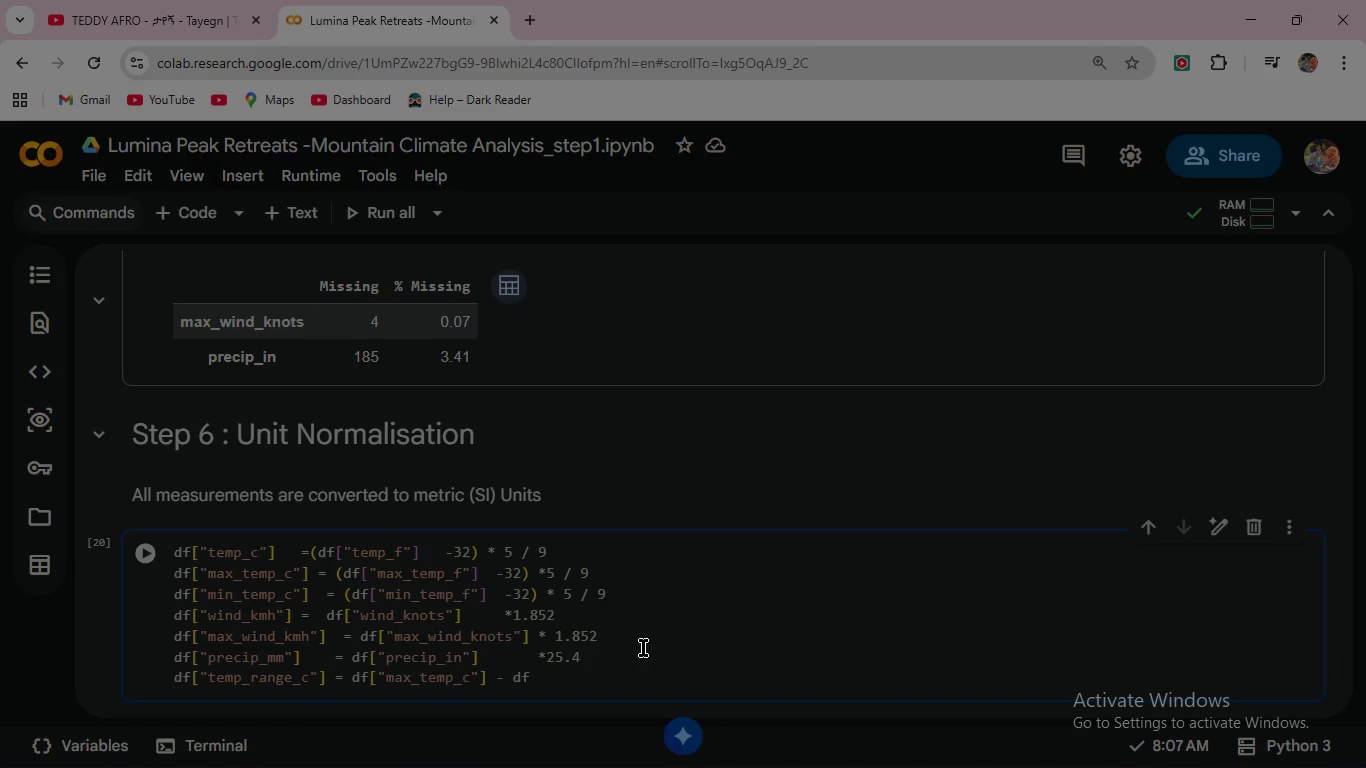 
type(["min)
 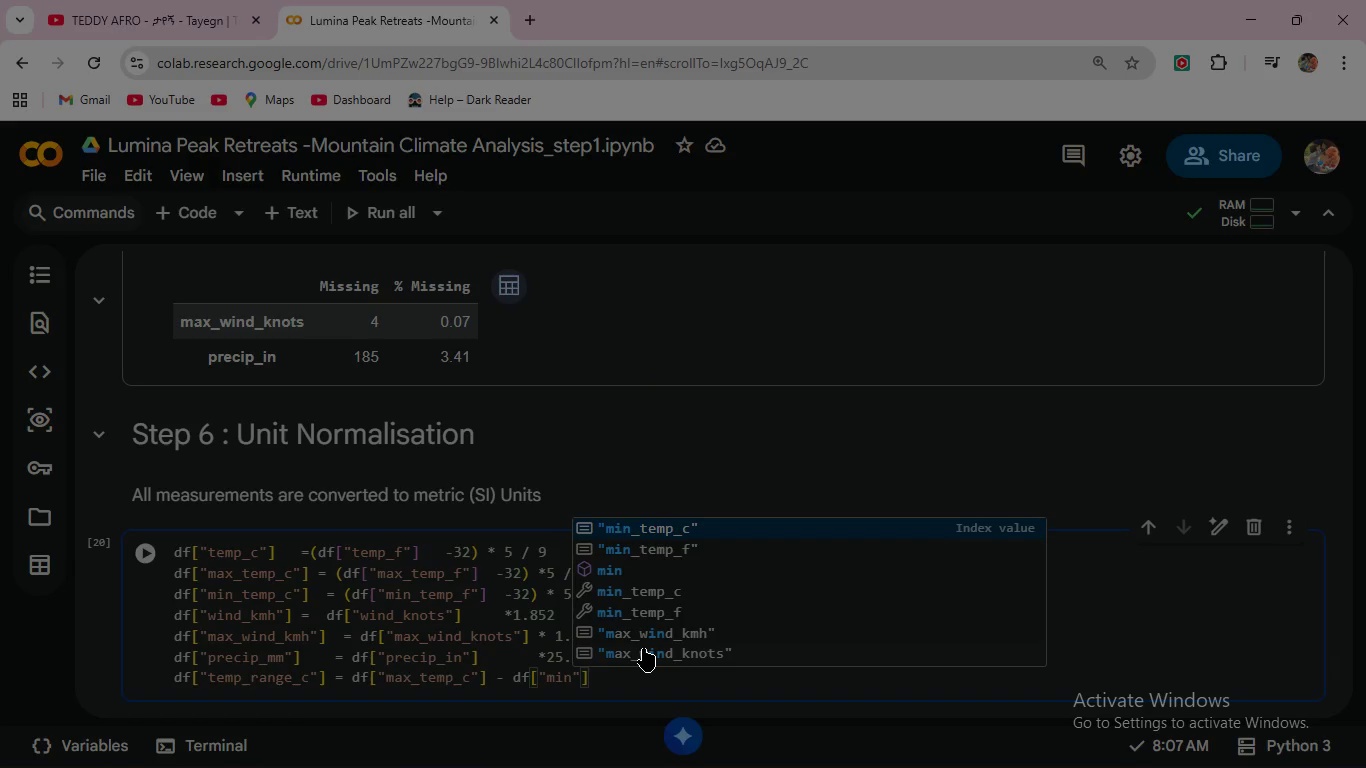 
key(Enter)
 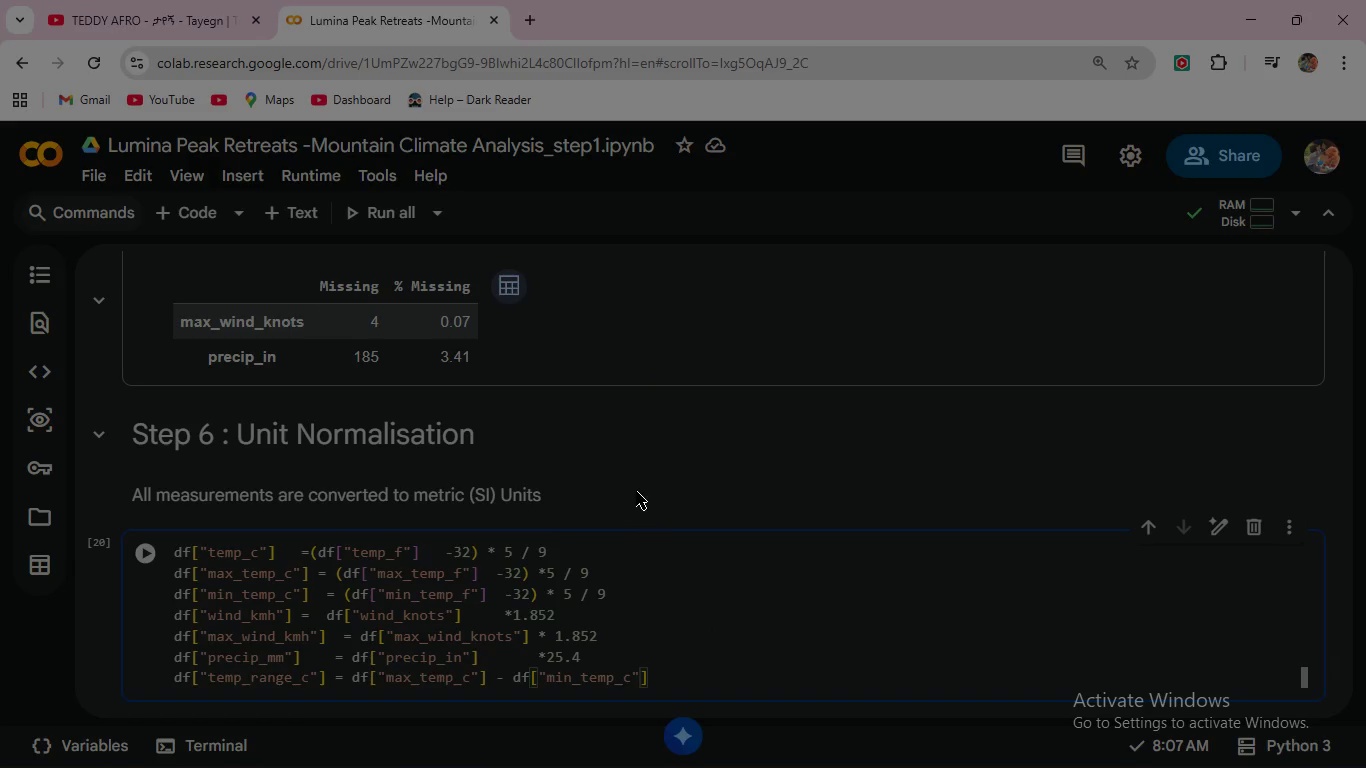 
wait(5.86)
 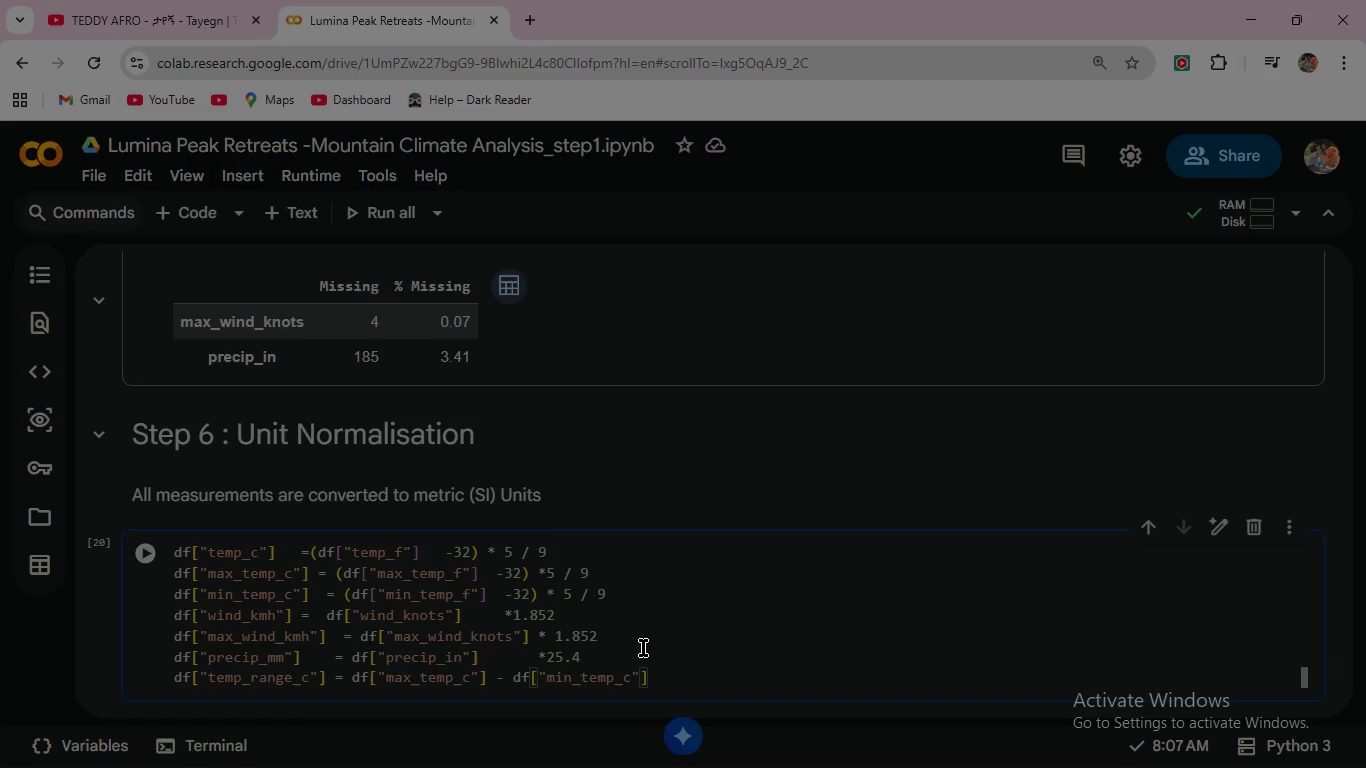 
left_click([147, 556])
 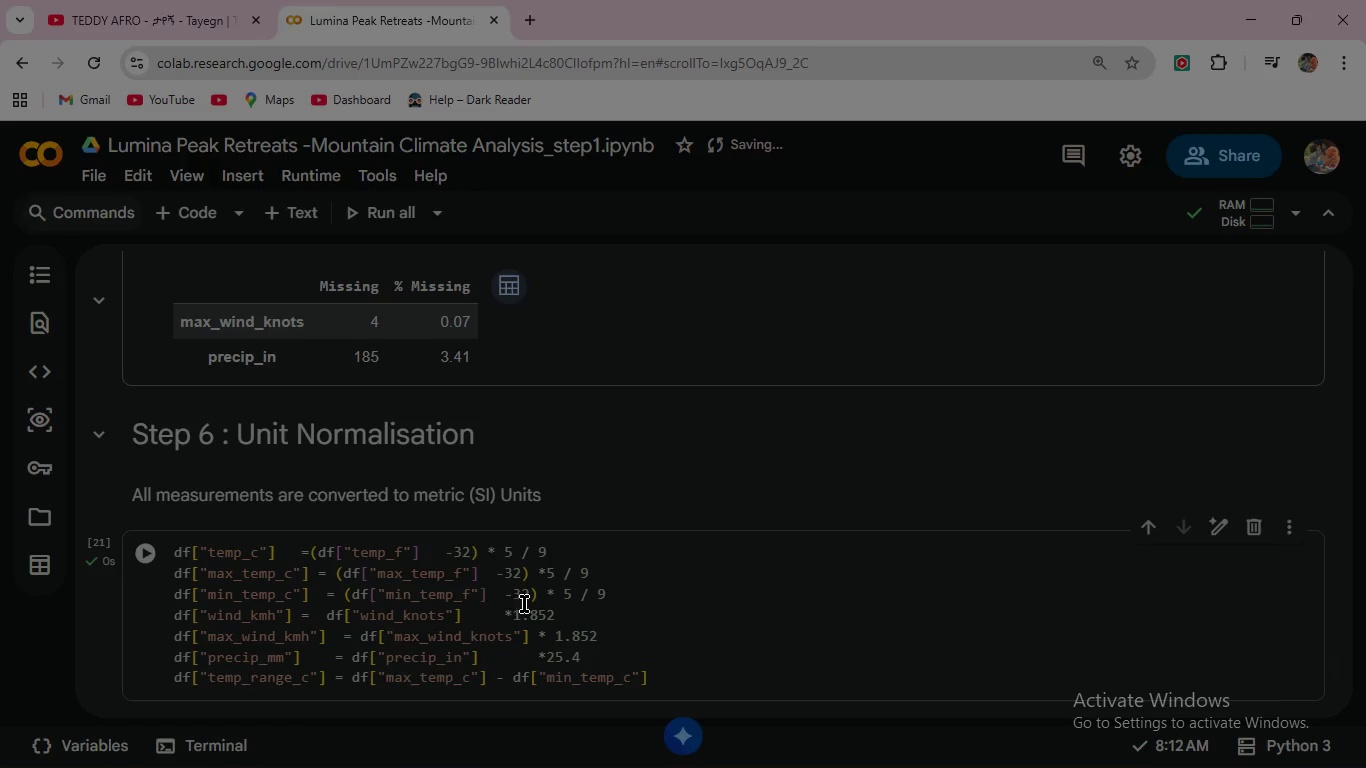 
scroll: coordinate [525, 597], scroll_direction: down, amount: 2.0
 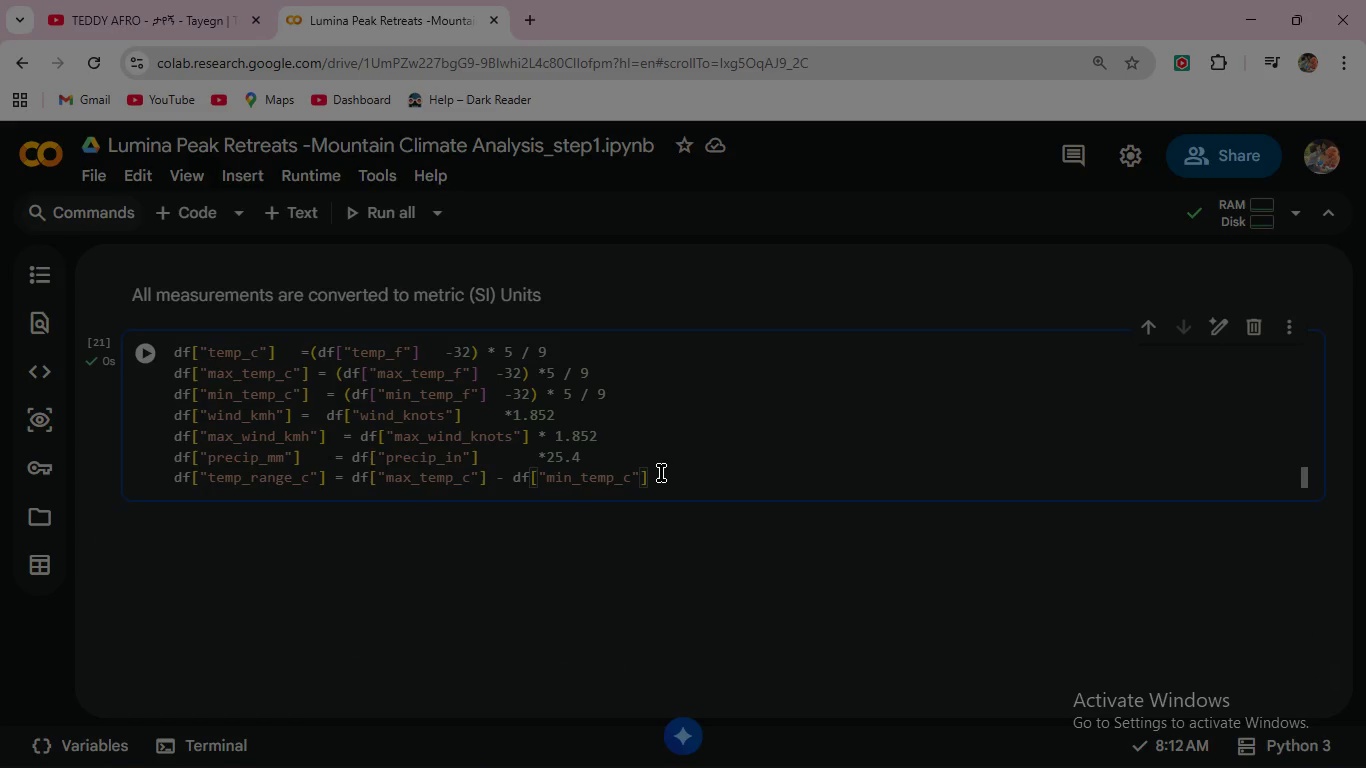 
left_click([662, 474])
 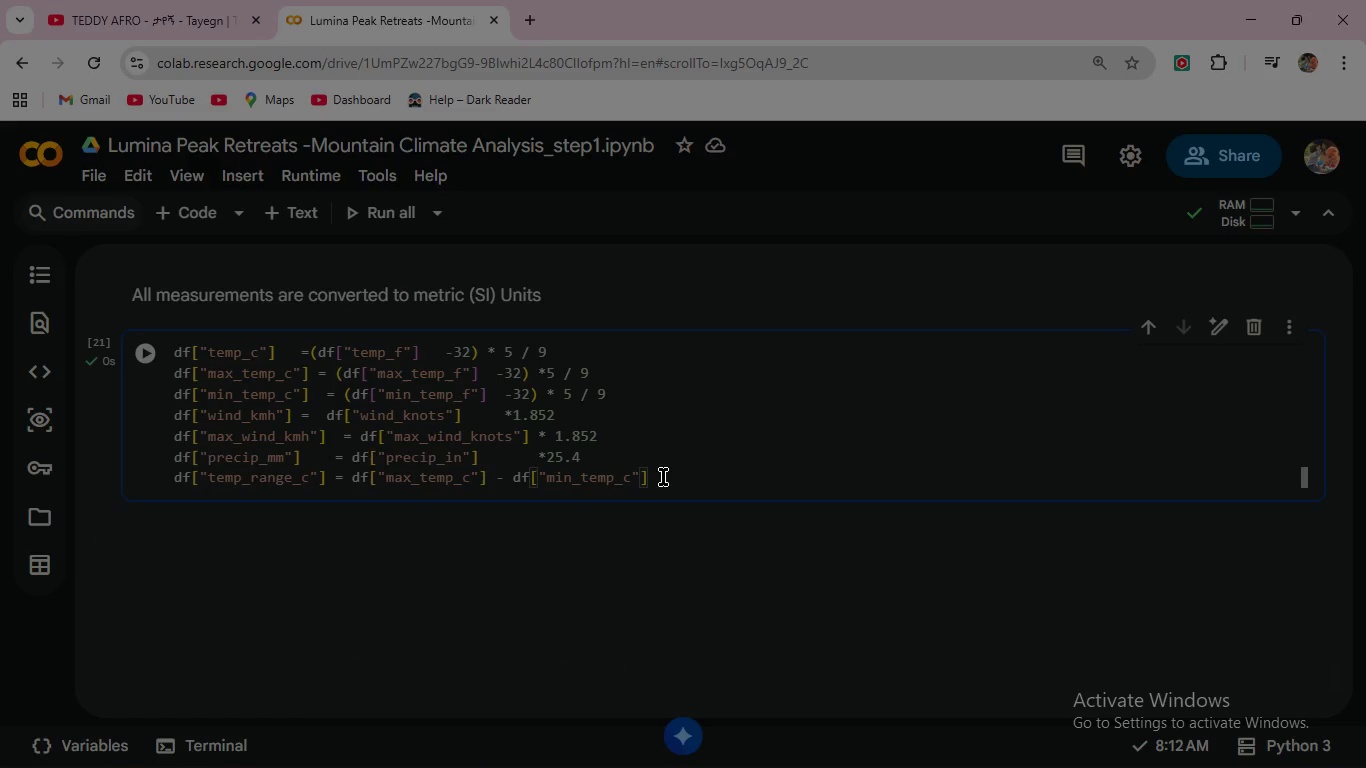 
left_click([663, 477])
 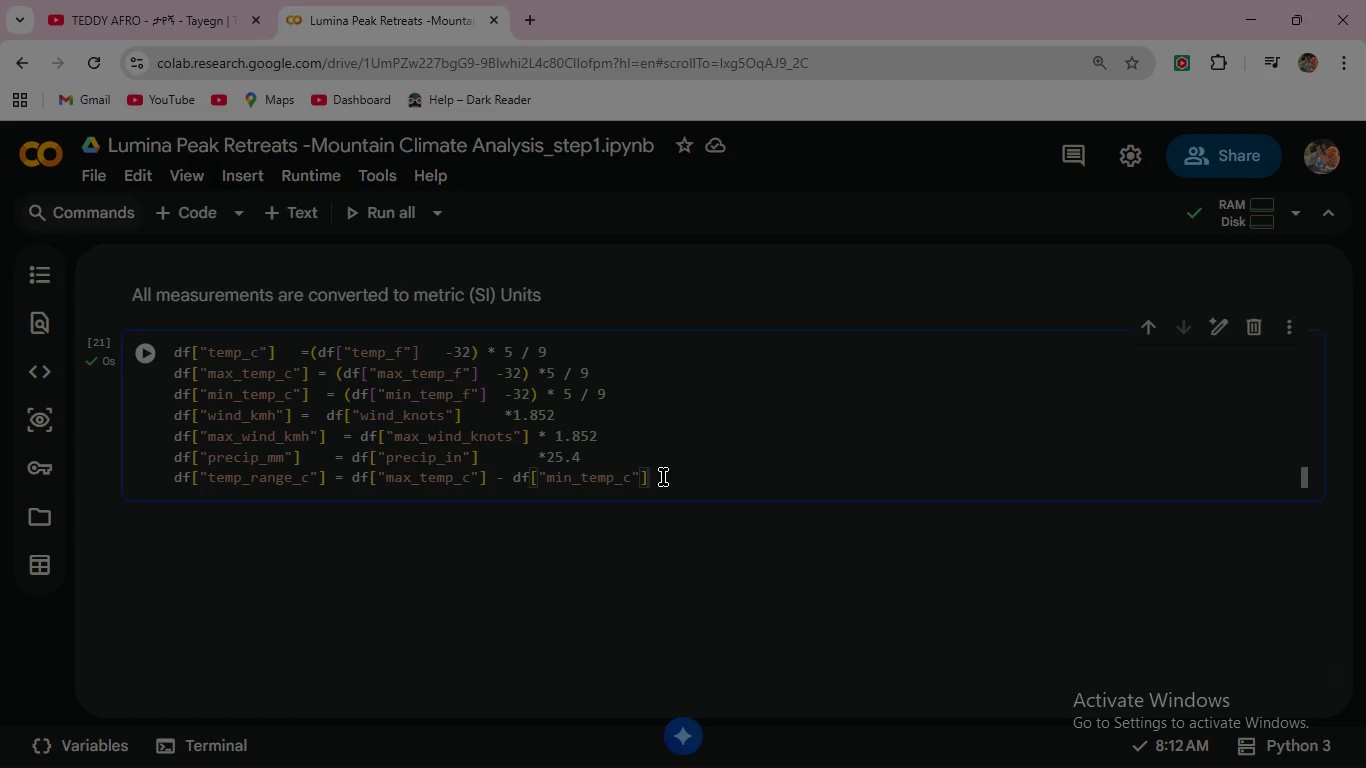 
key(Enter)
 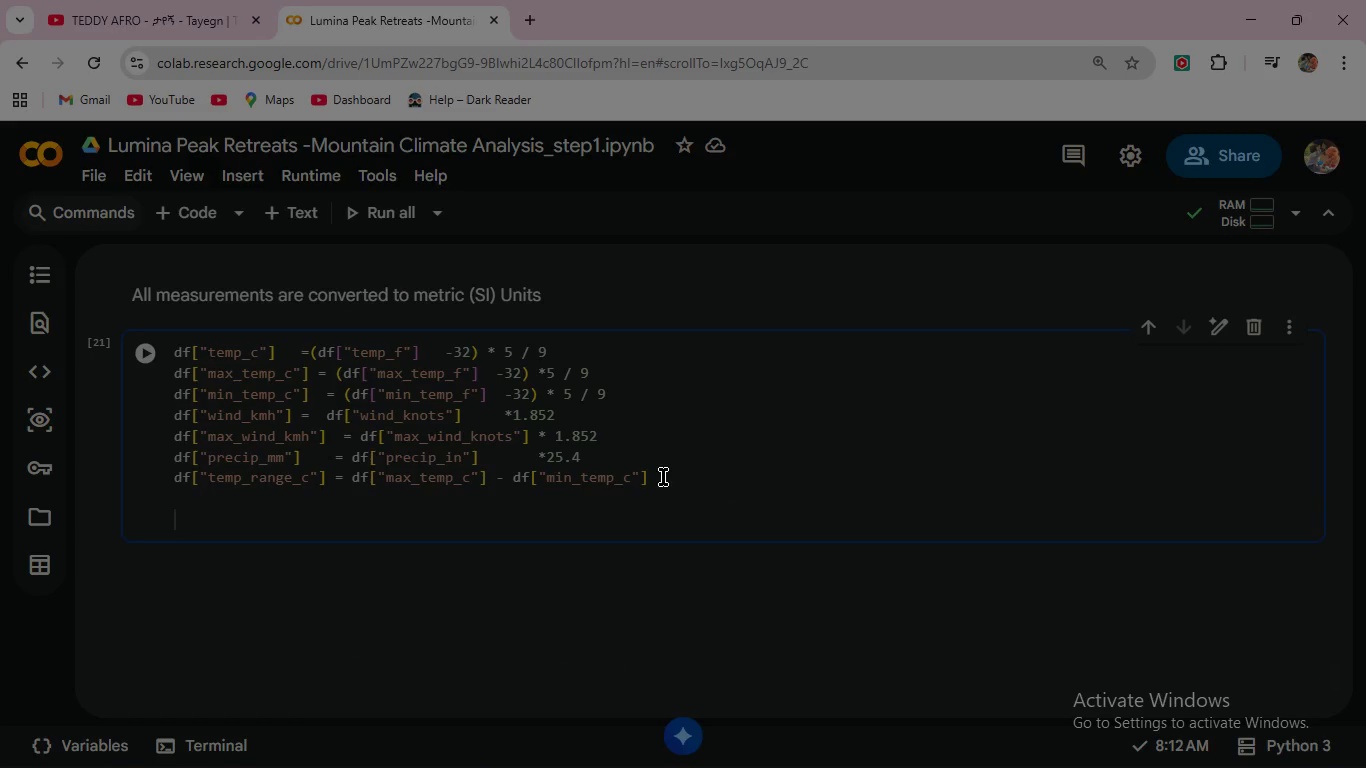 
key(Enter)
 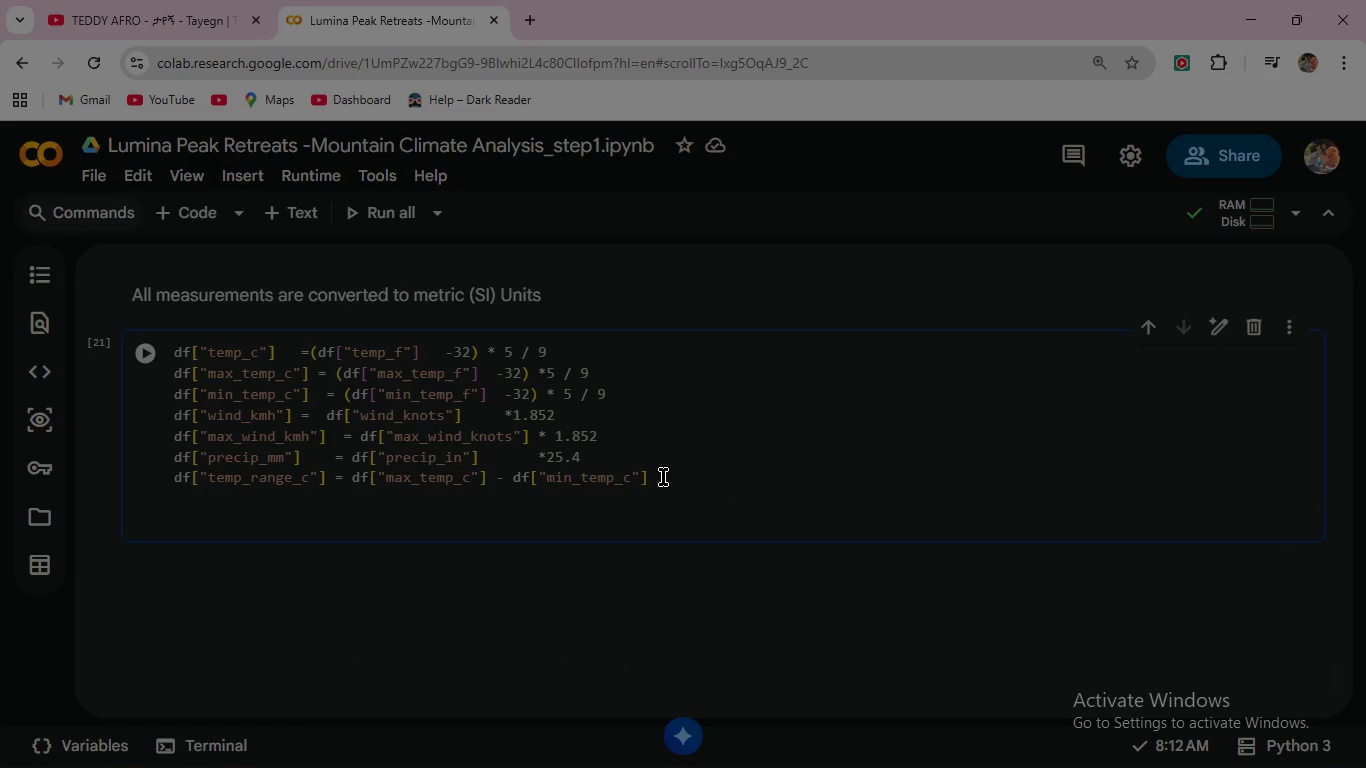 
key(Enter)
 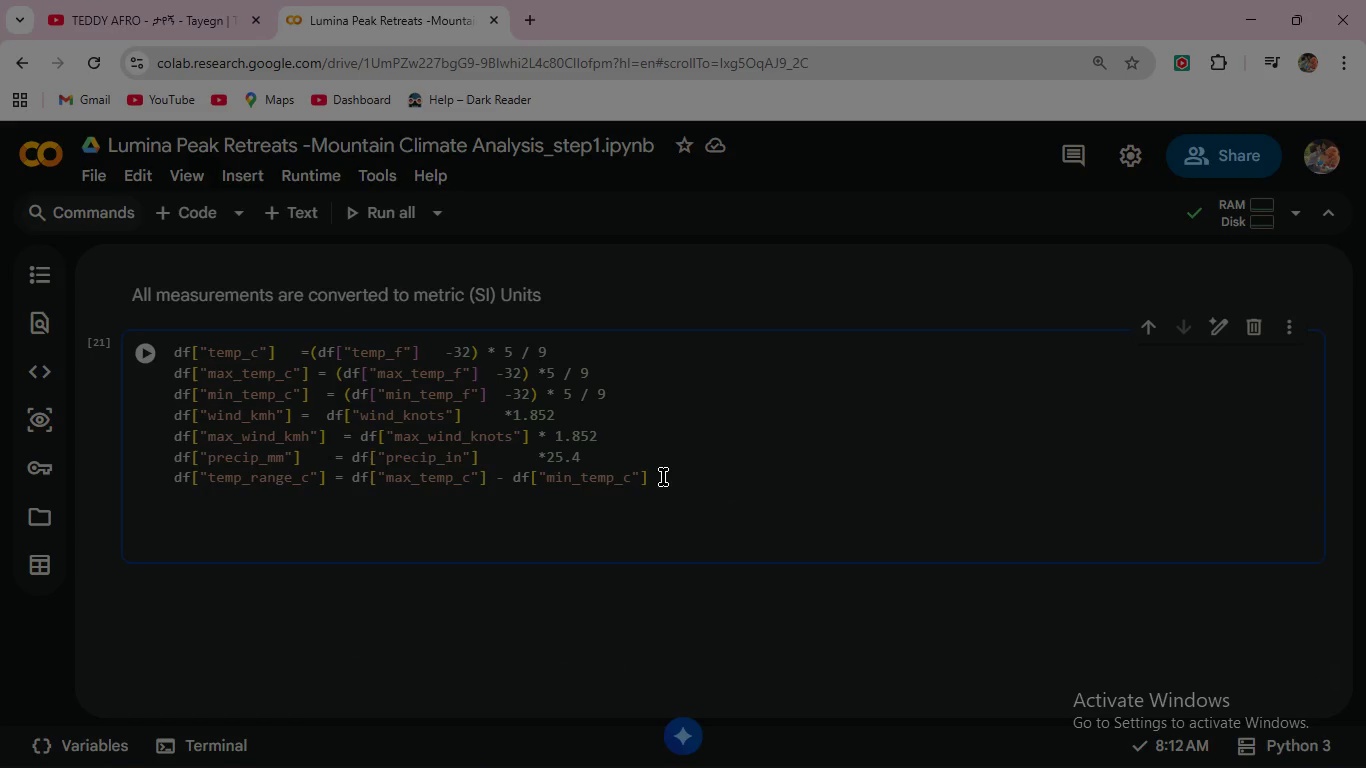 
type(#Drp imperial originals )
 